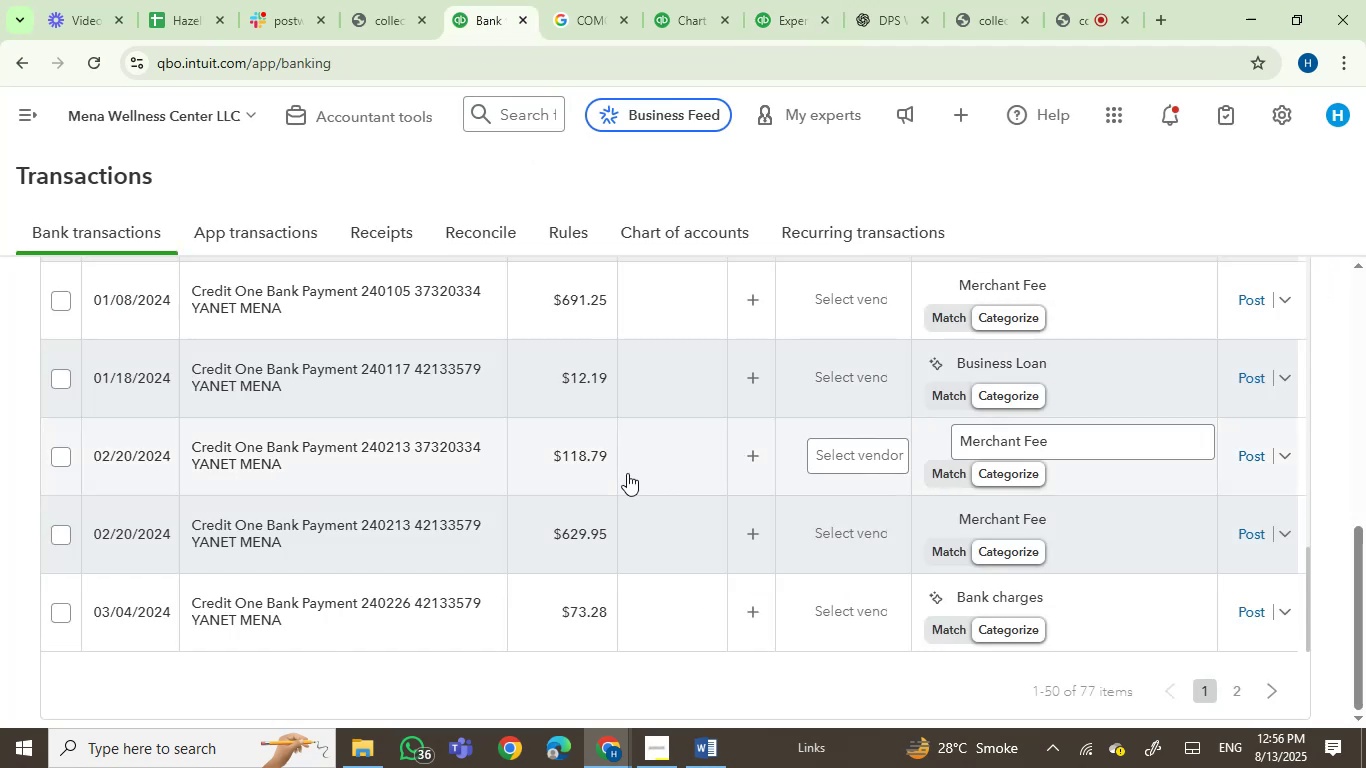 
scroll: coordinate [512, 512], scroll_direction: up, amount: 3.0
 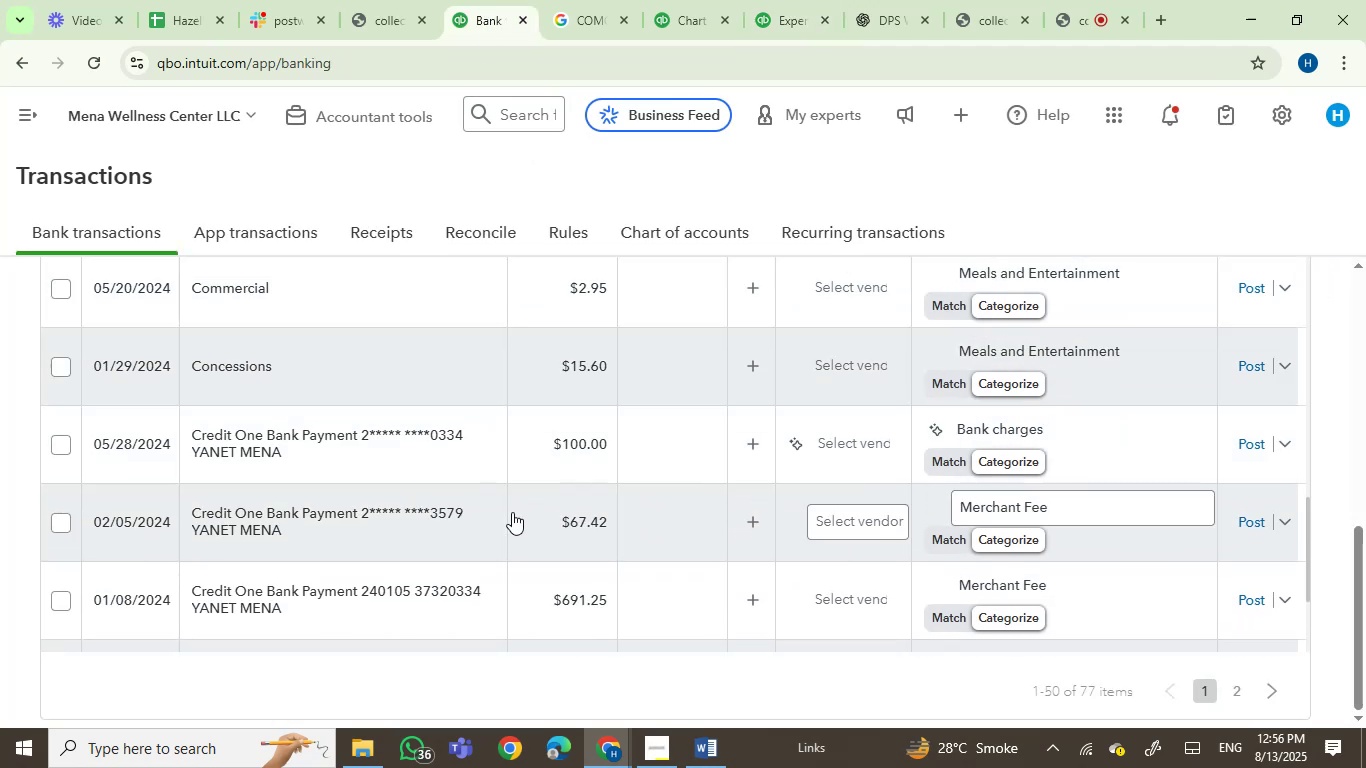 
scroll: coordinate [512, 512], scroll_direction: down, amount: 1.0
 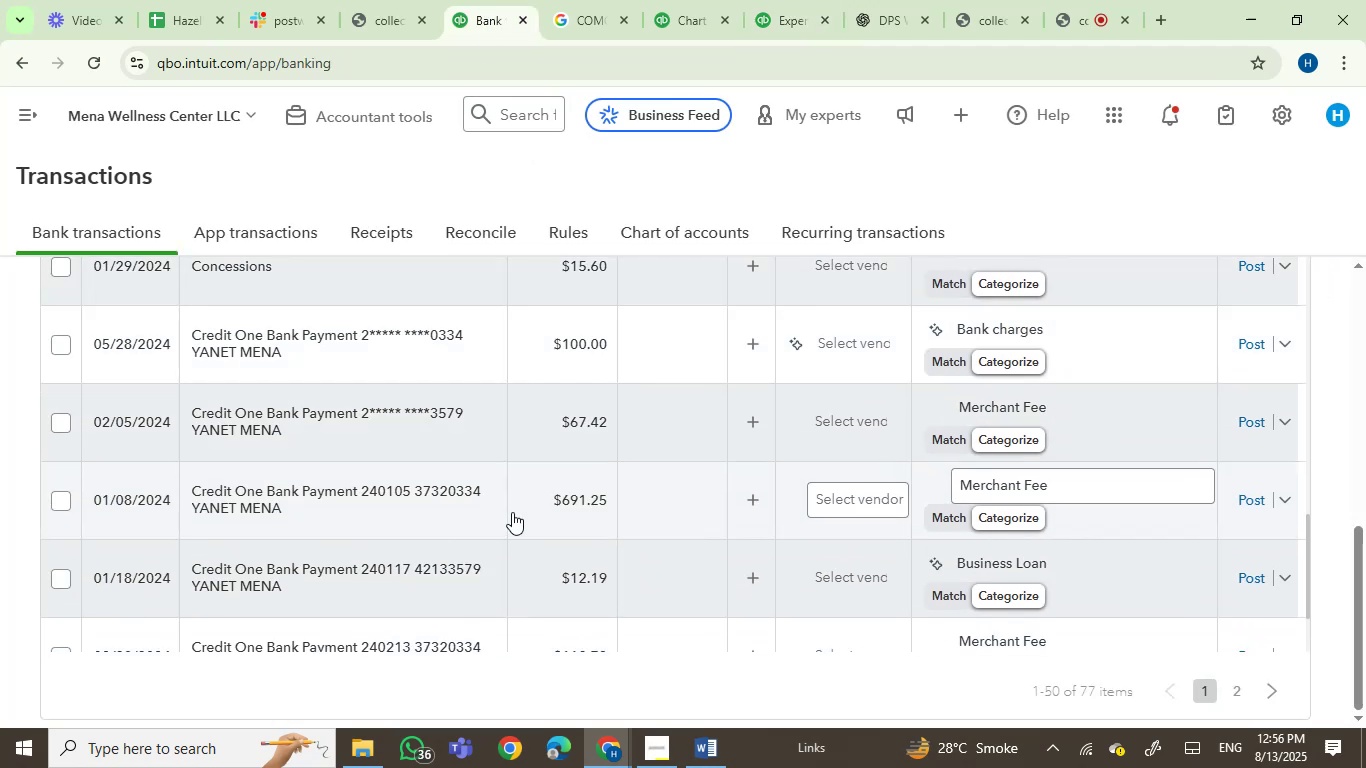 
scroll: coordinate [512, 508], scroll_direction: up, amount: 2.0
 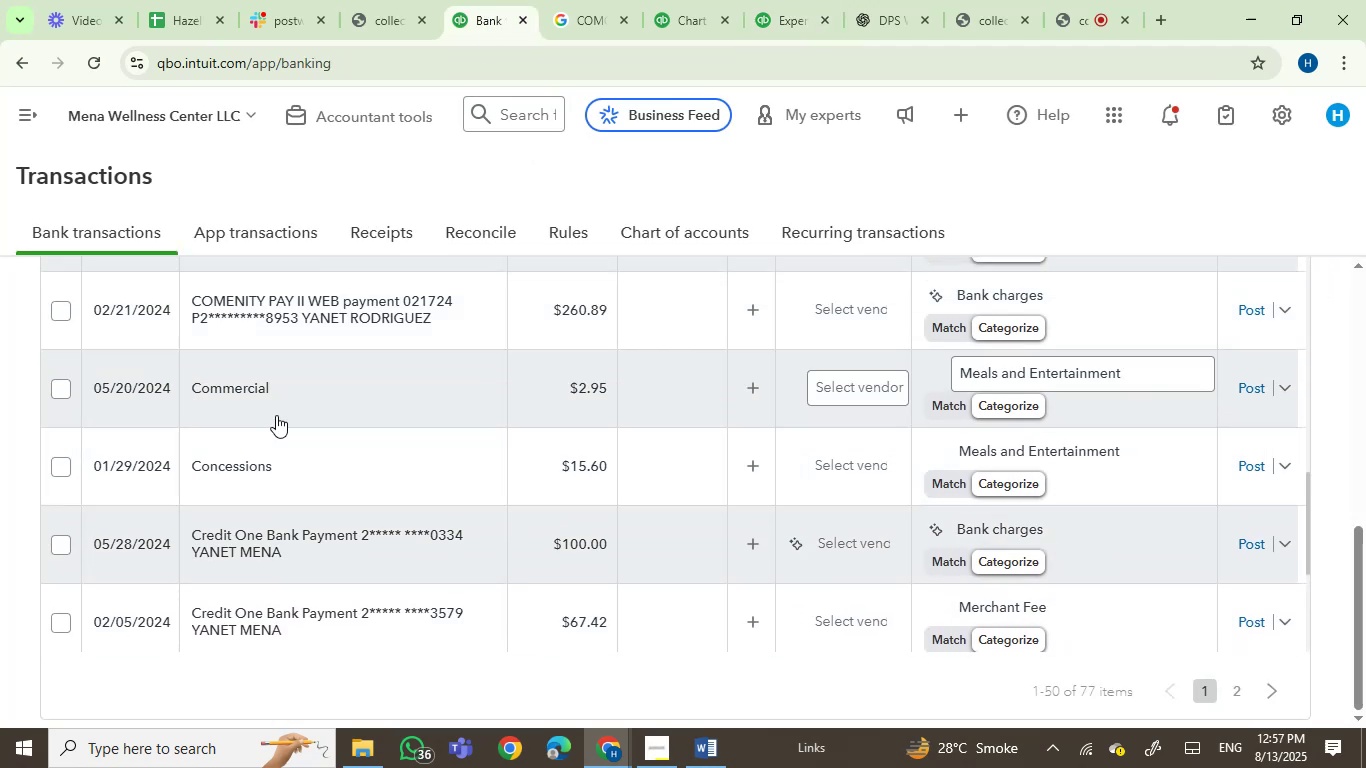 
left_click([259, 389])
 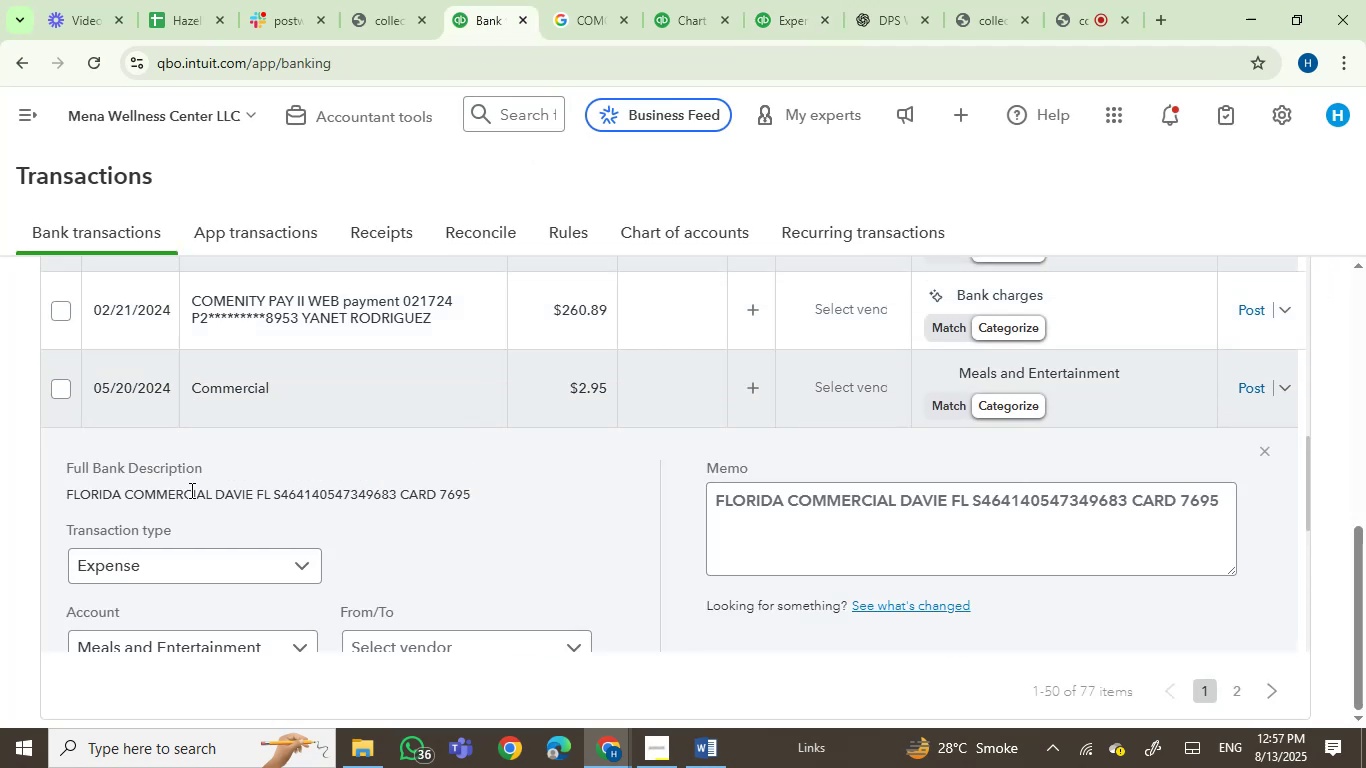 
left_click([103, 494])
 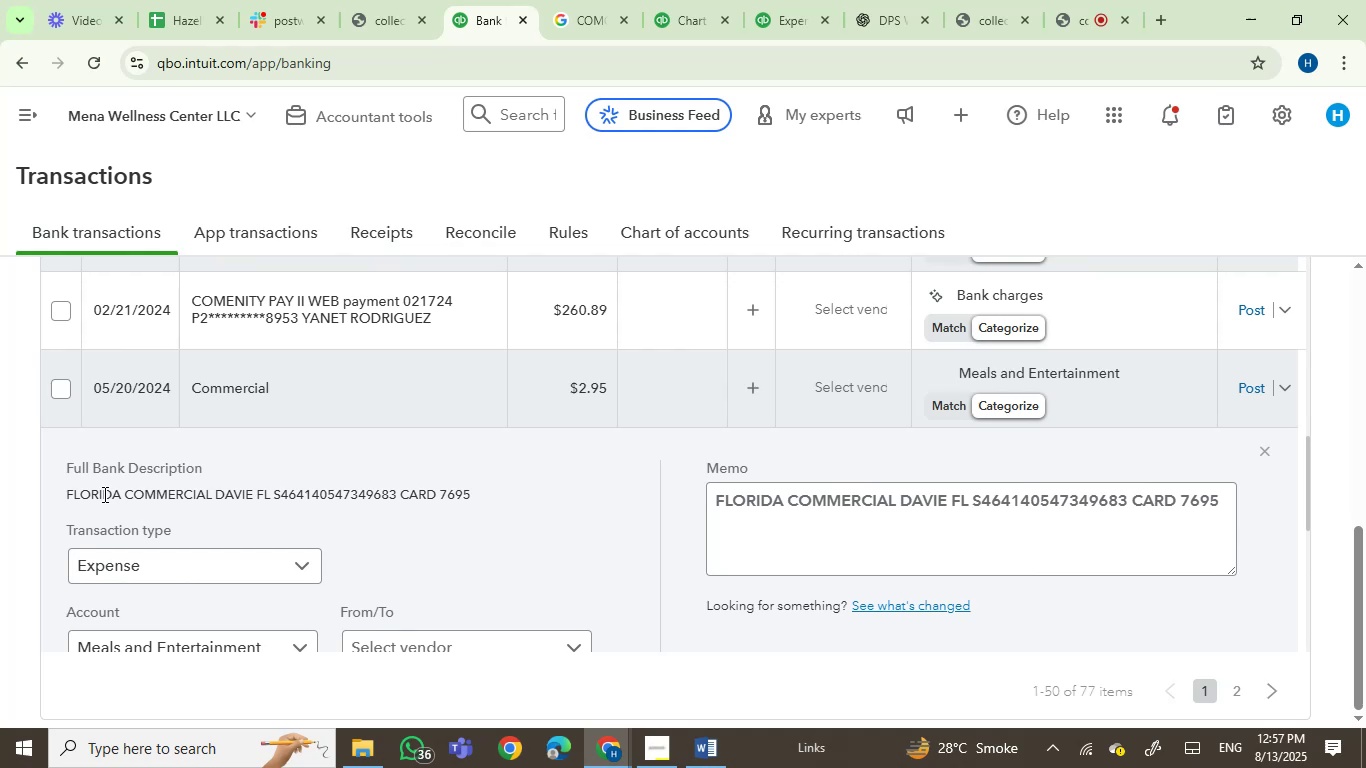 
left_click_drag(start_coordinate=[103, 494], to_coordinate=[259, 494])
 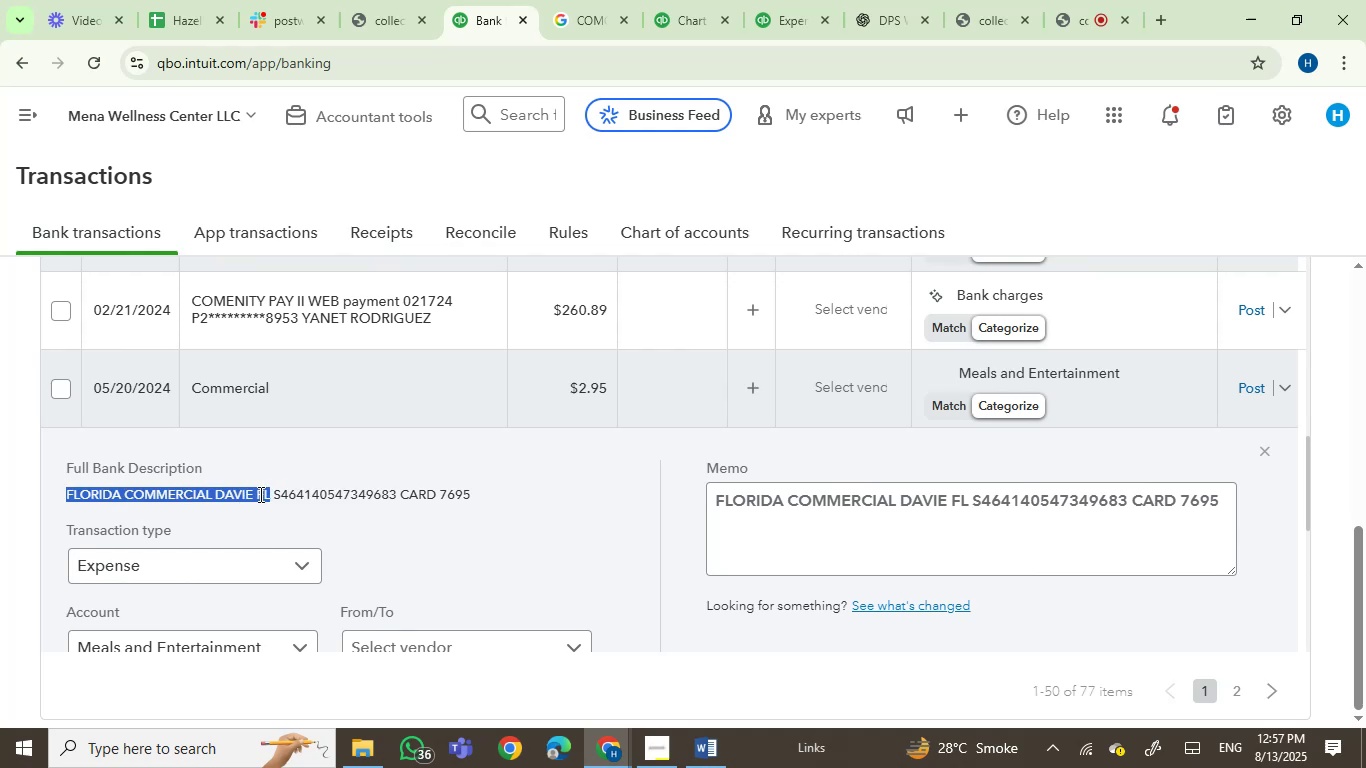 
key(Control+C)
 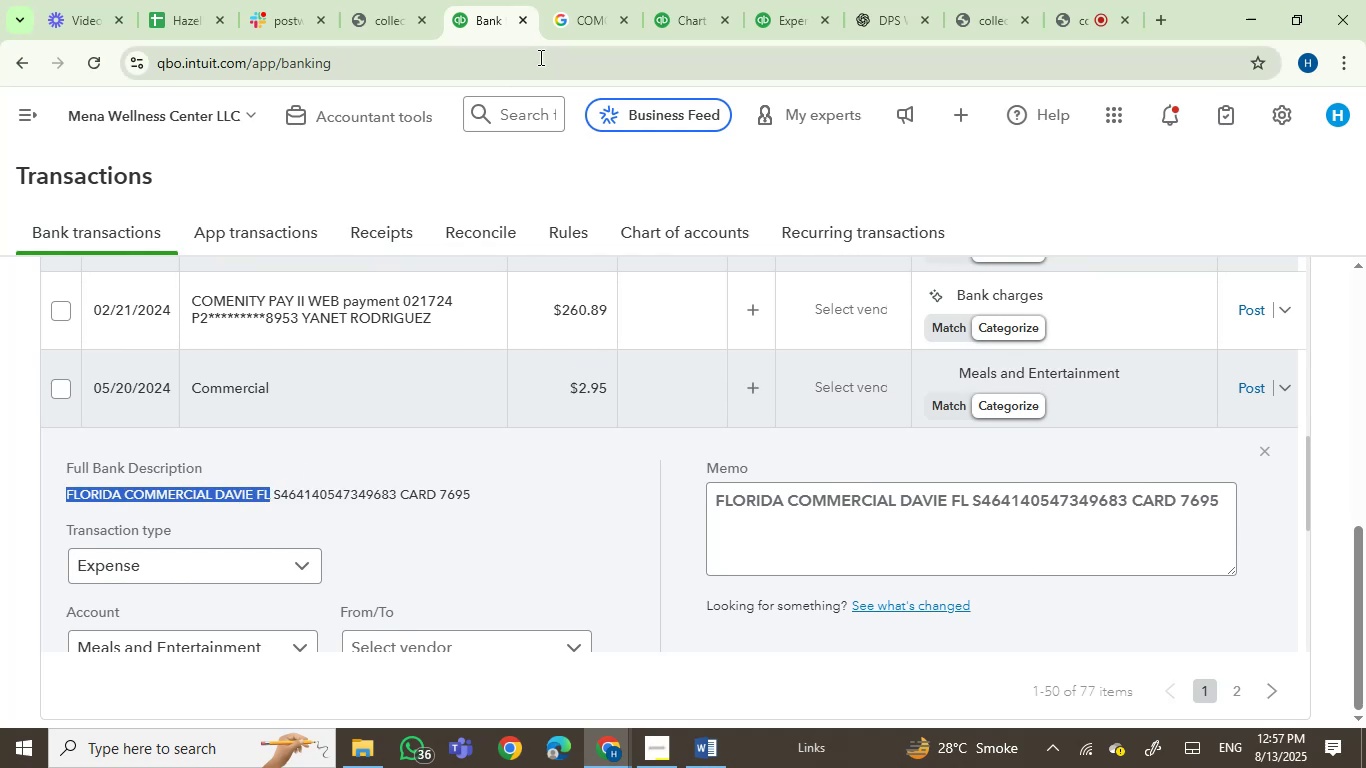 
left_click([568, 29])
 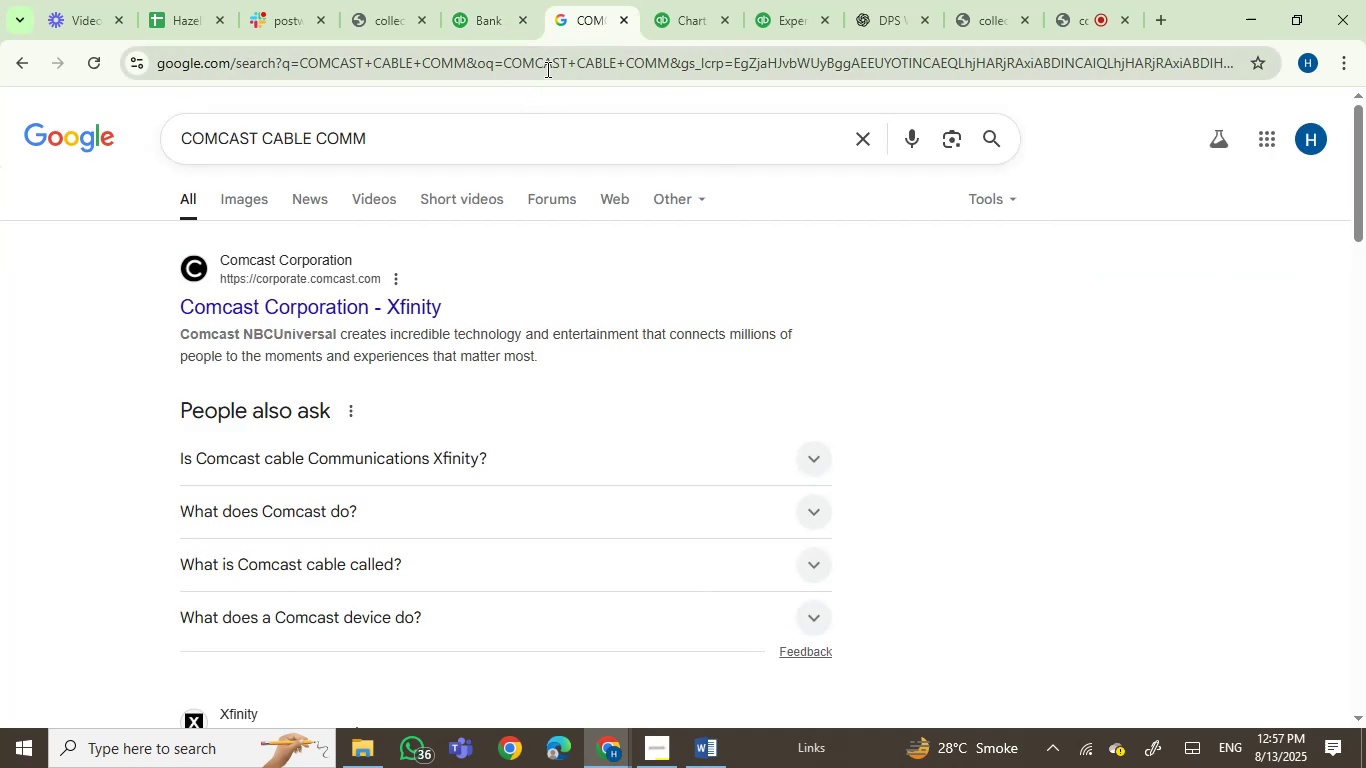 
left_click([549, 67])
 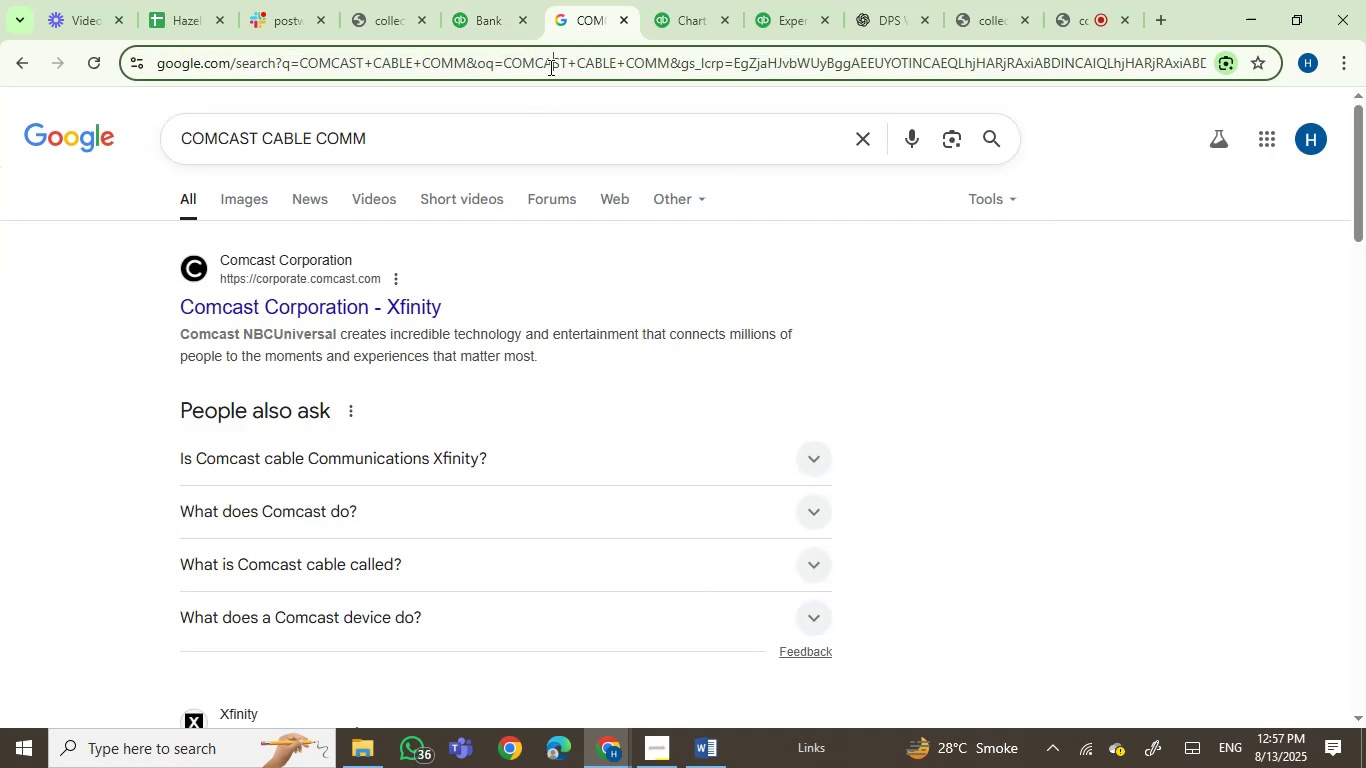 
hold_key(key=ControlLeft, duration=0.4)
 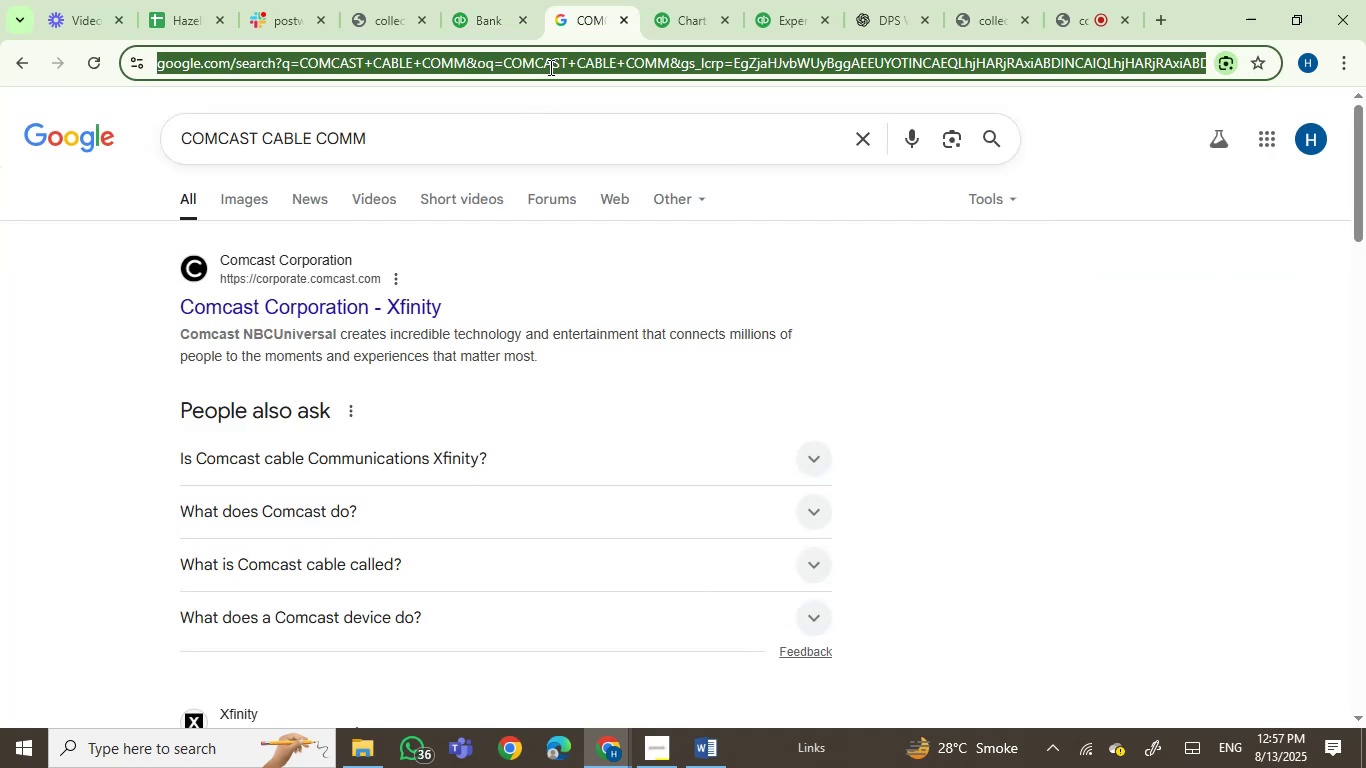 
key(V)
 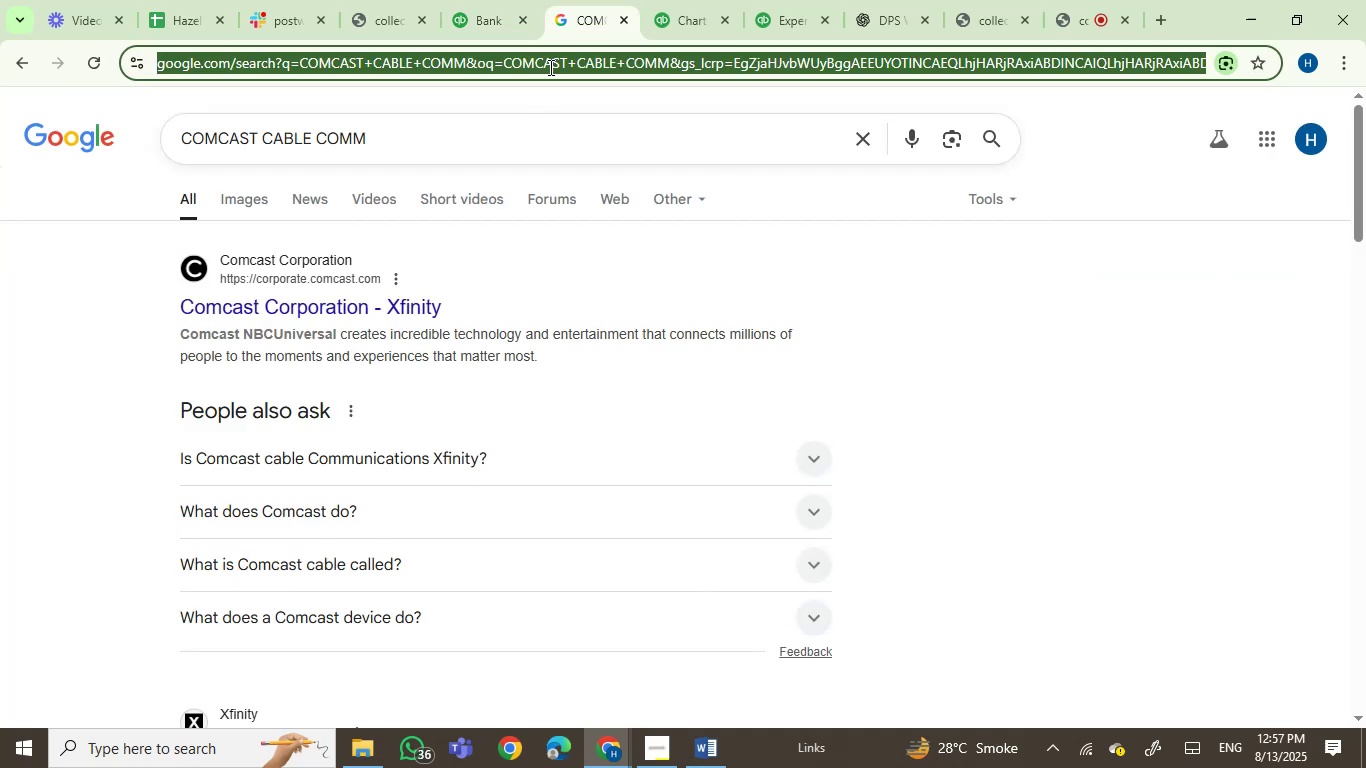 
key(Control+ControlLeft)
 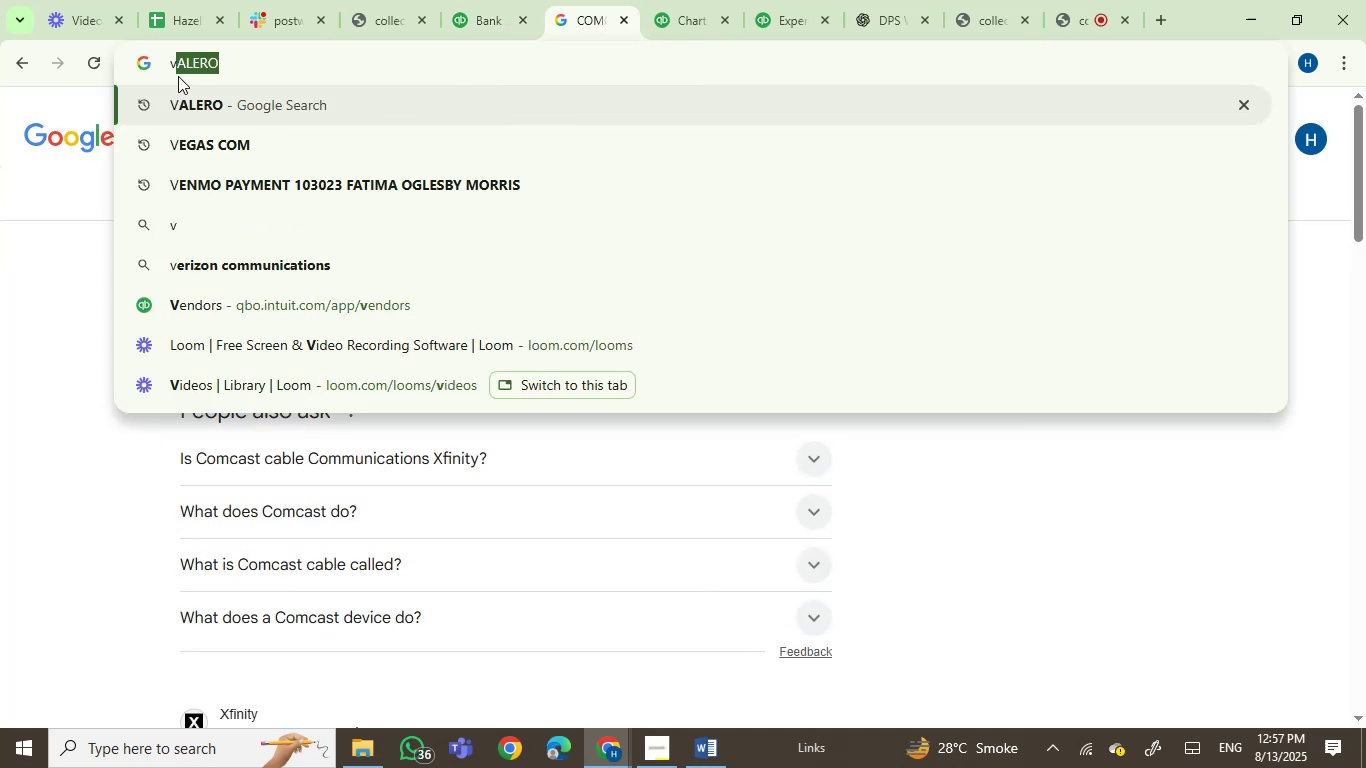 
left_click_drag(start_coordinate=[283, 69], to_coordinate=[80, 68])
 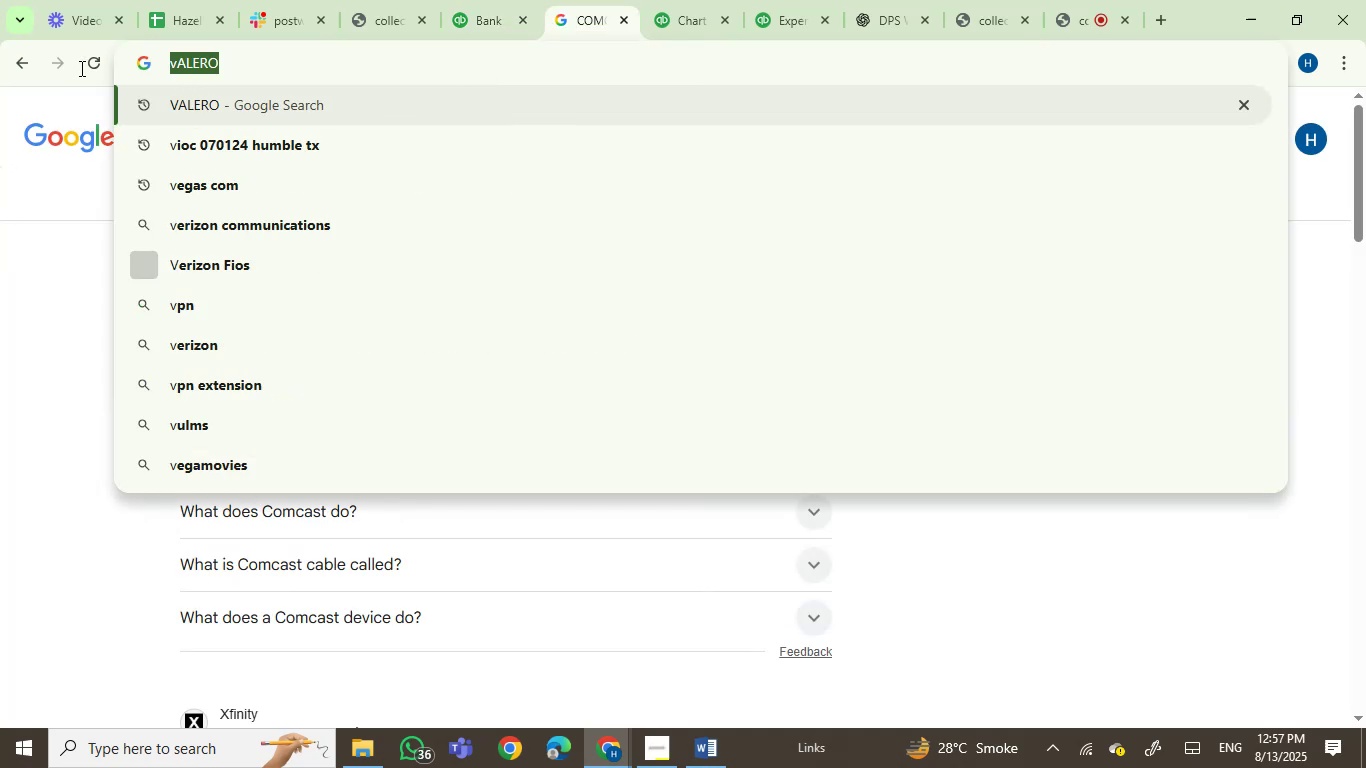 
key(Control+V)
 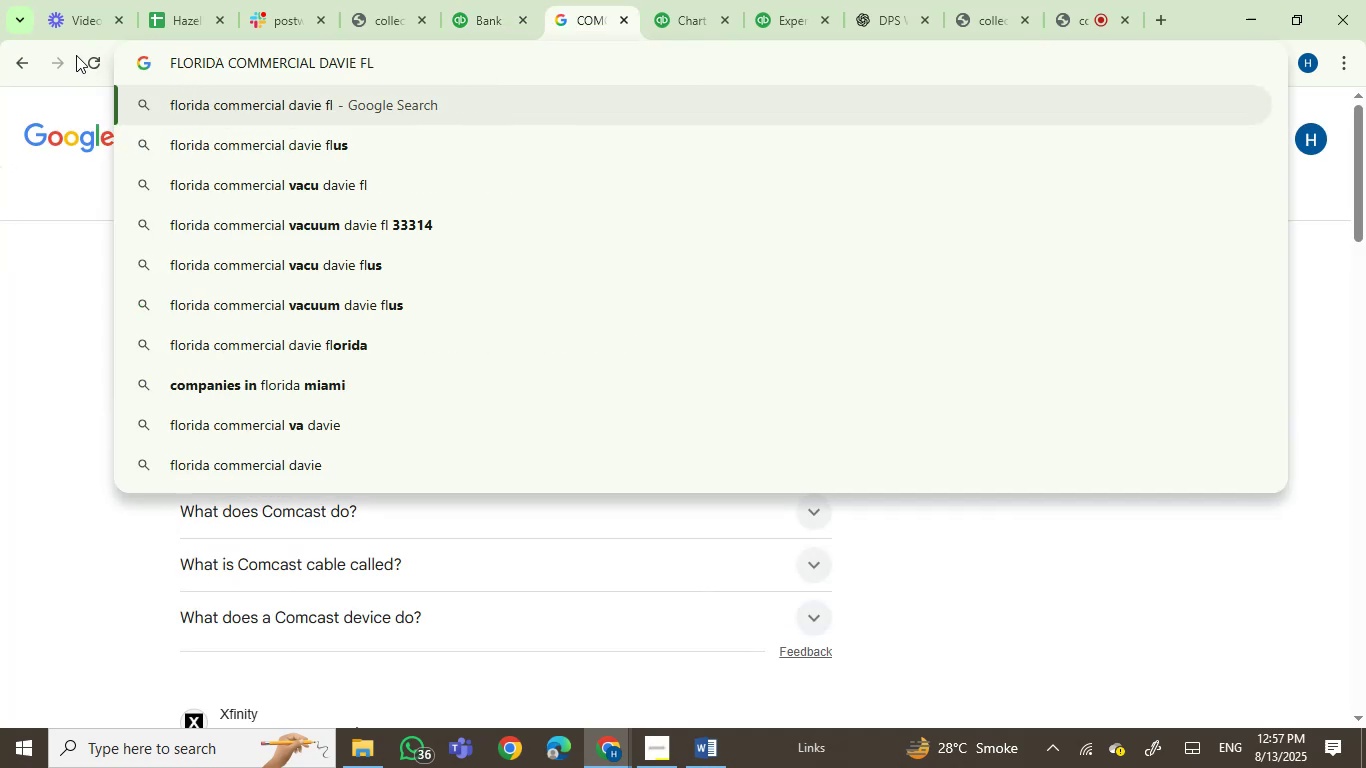 
key(Enter)
 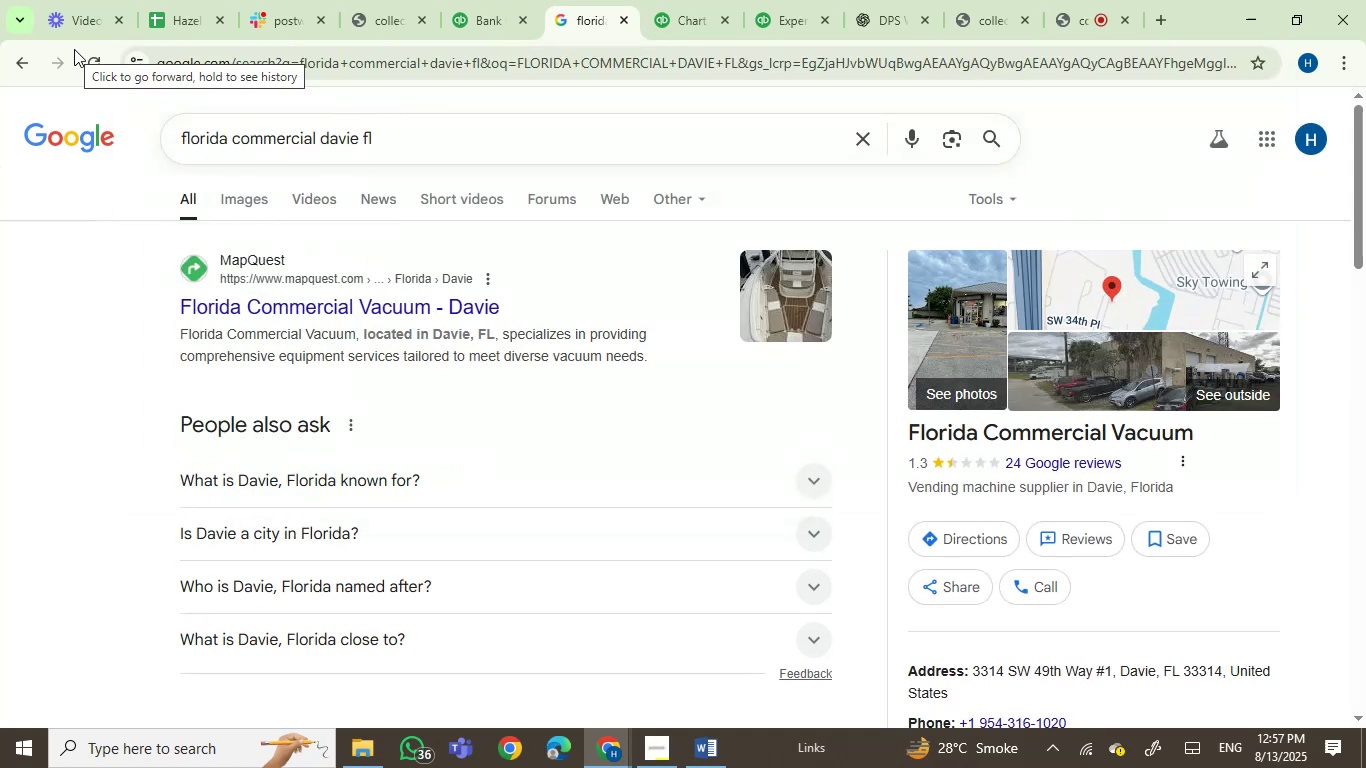 
wait(11.33)
 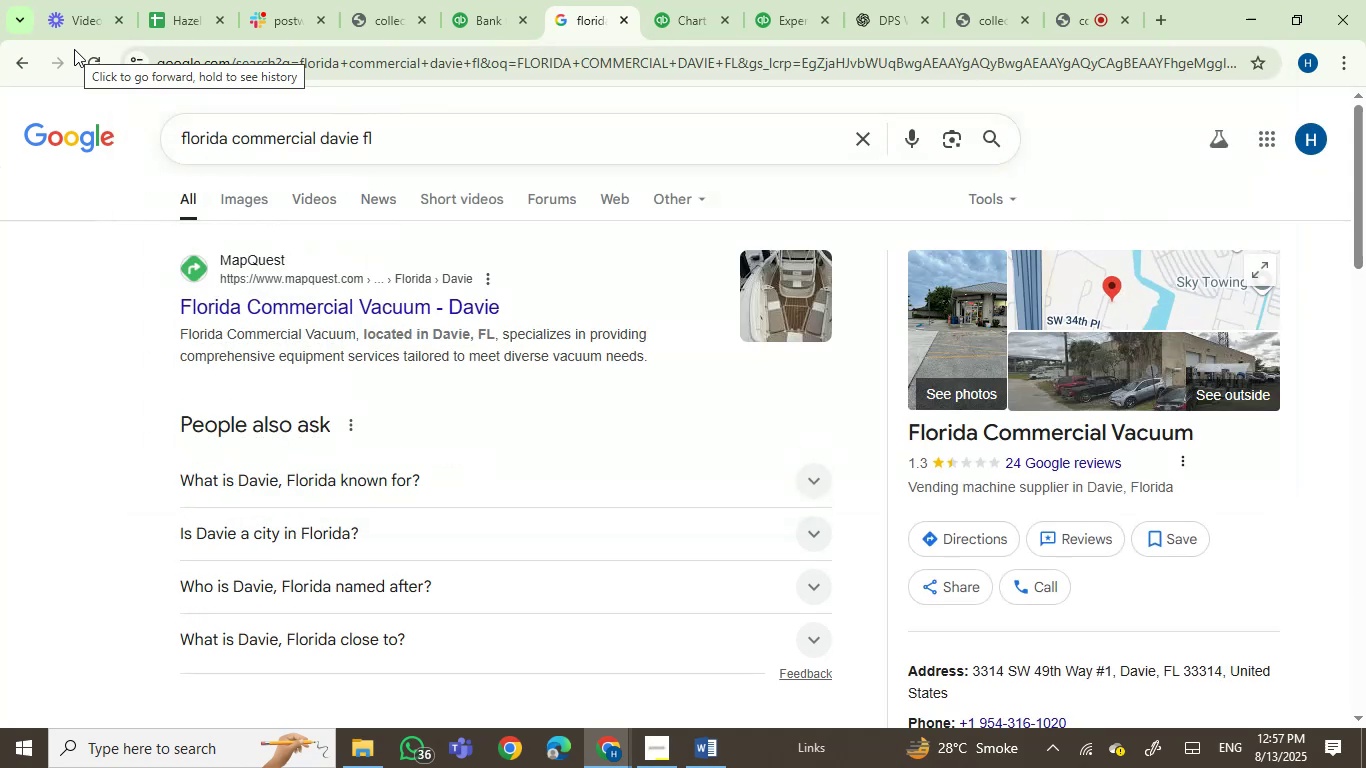 
left_click([466, 0])
 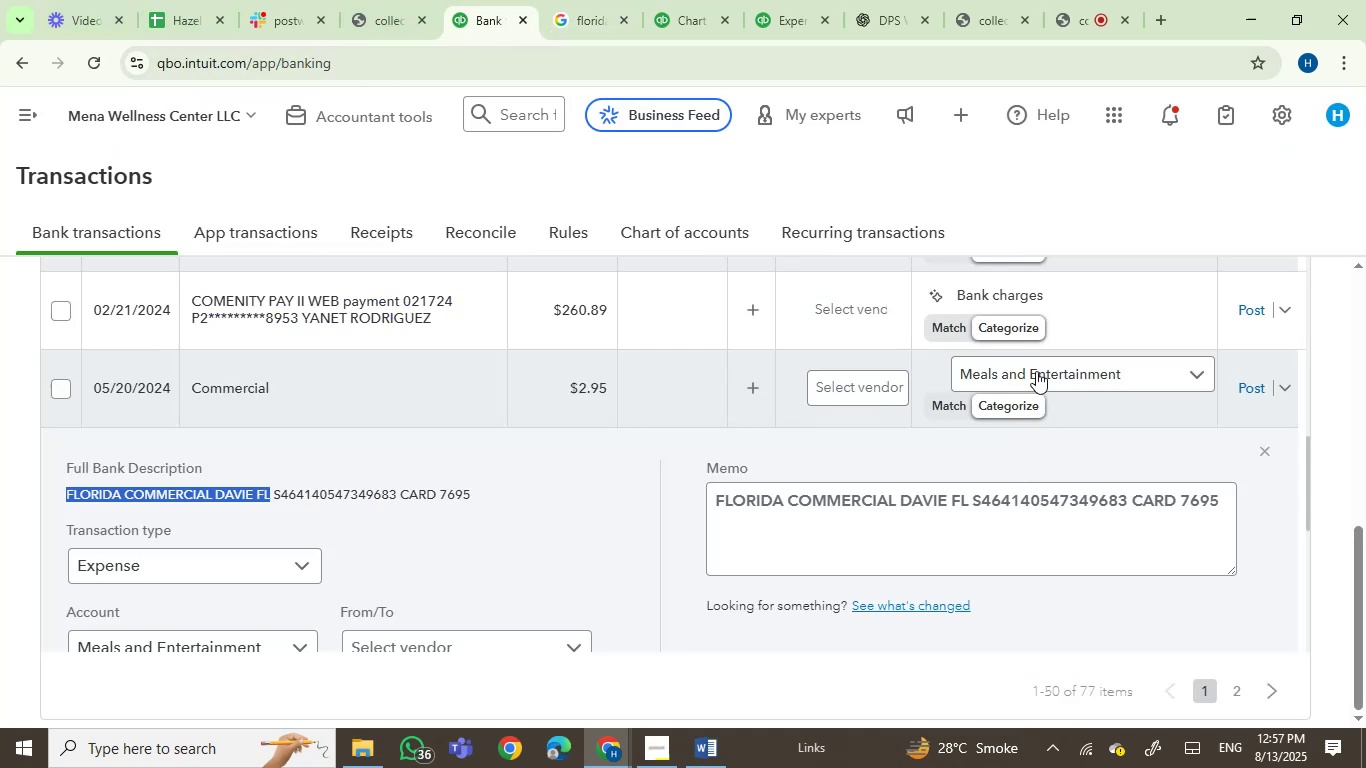 
left_click([1240, 390])
 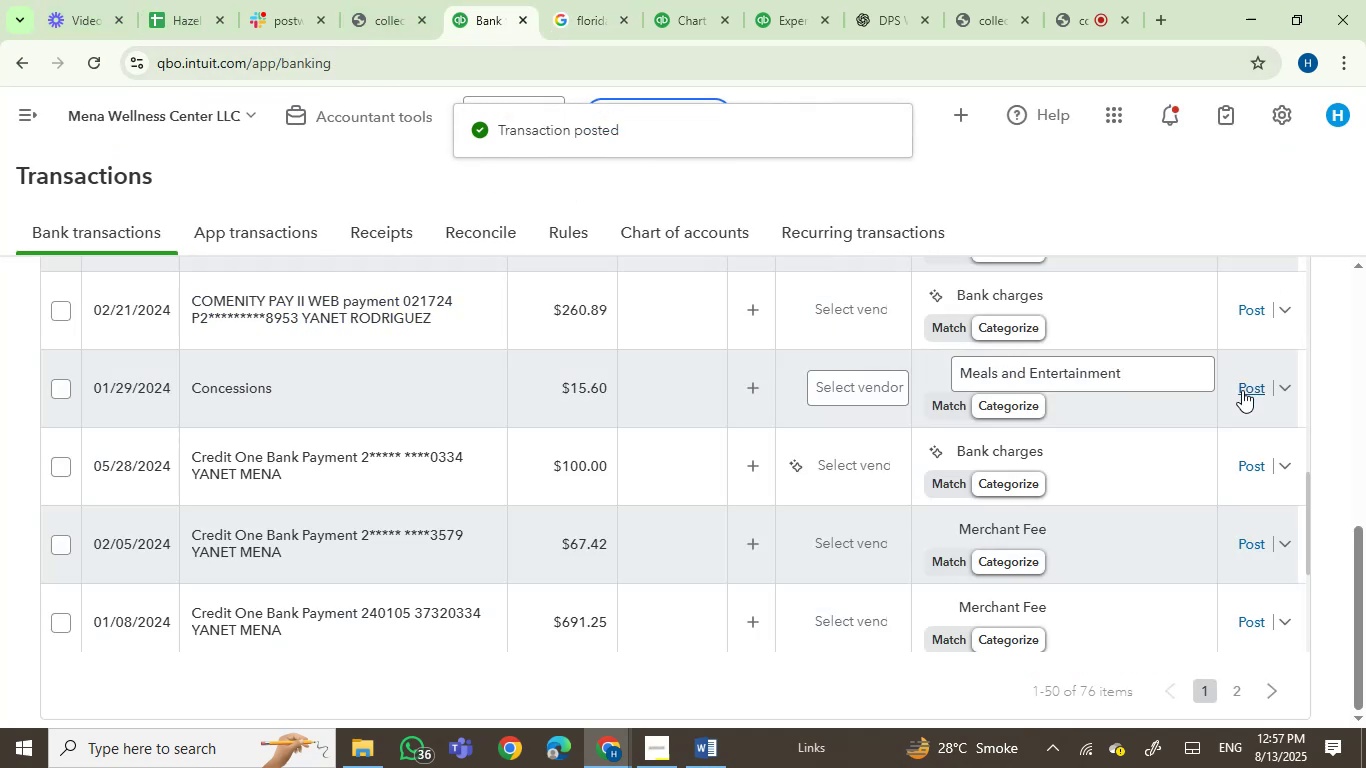 
wait(5.48)
 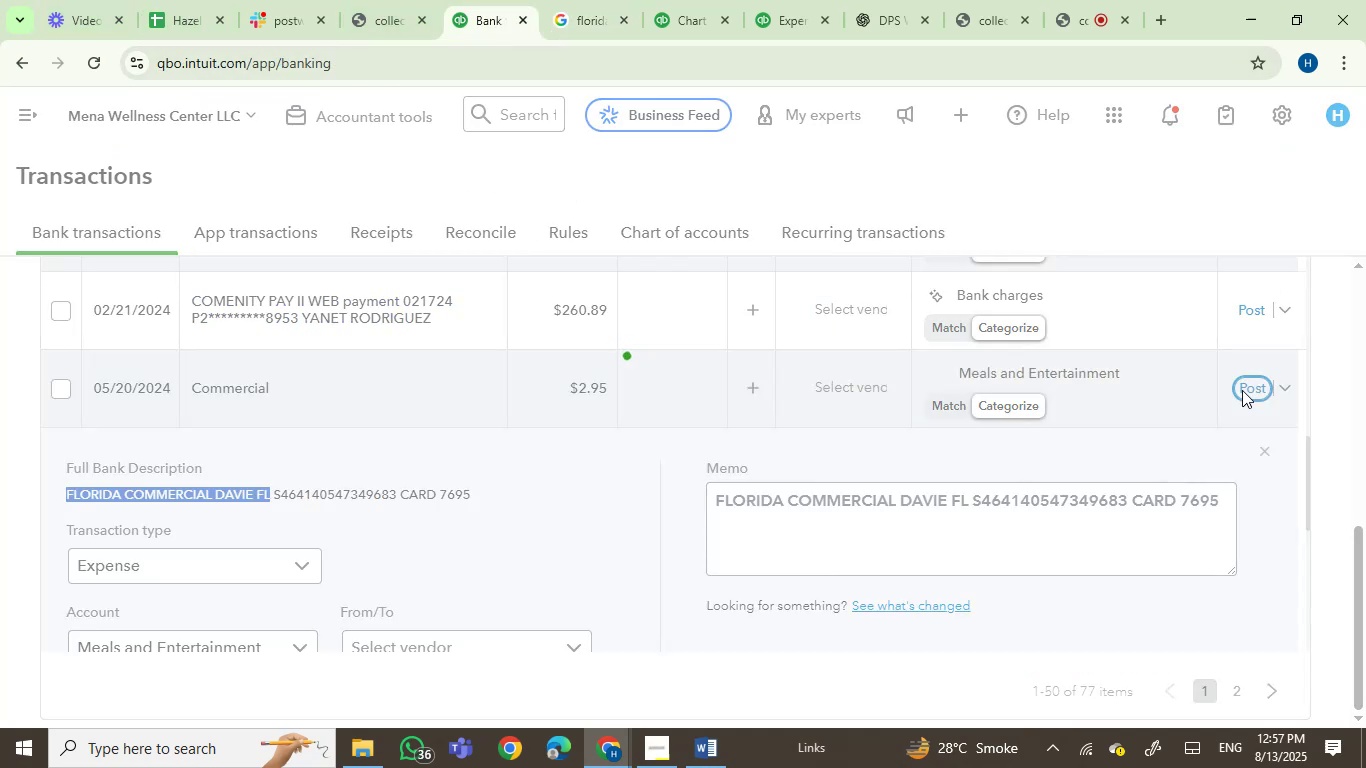 
left_click([350, 390])
 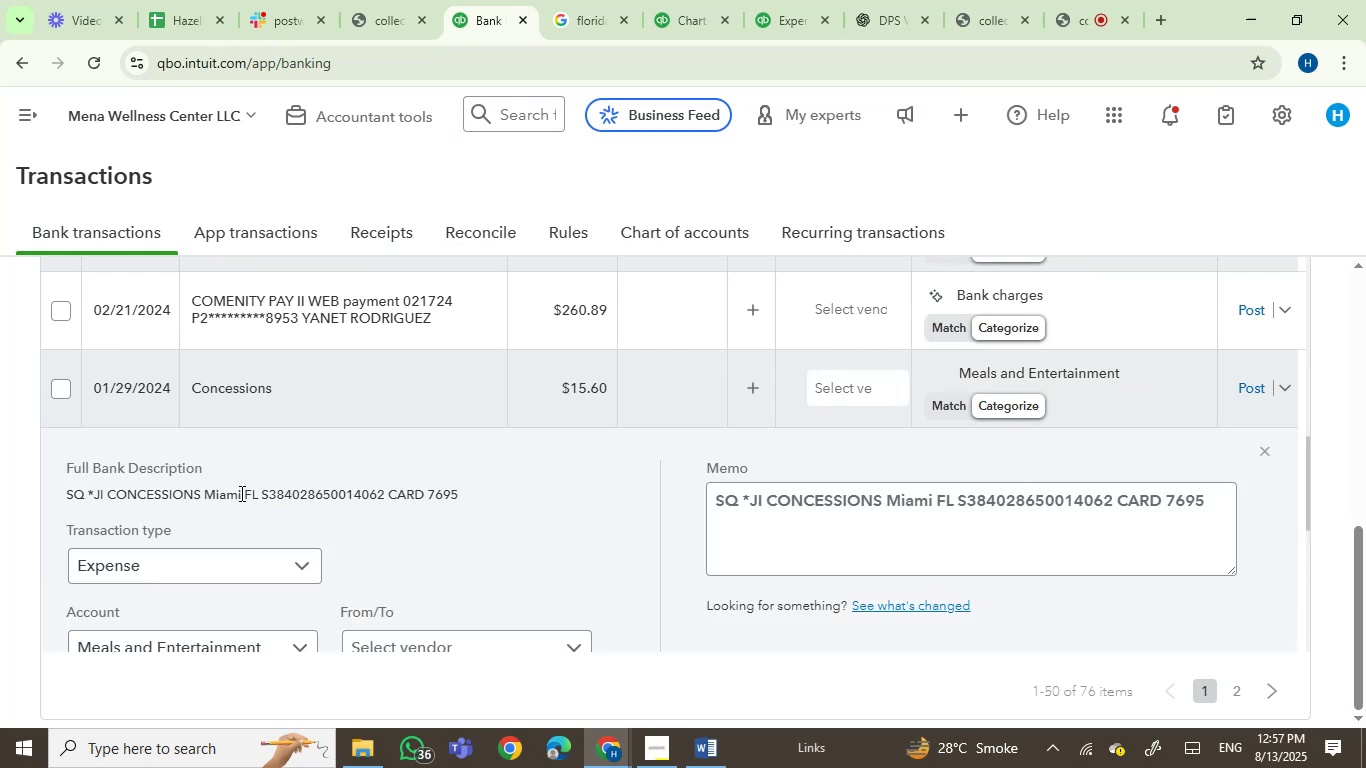 
left_click_drag(start_coordinate=[255, 493], to_coordinate=[94, 488])
 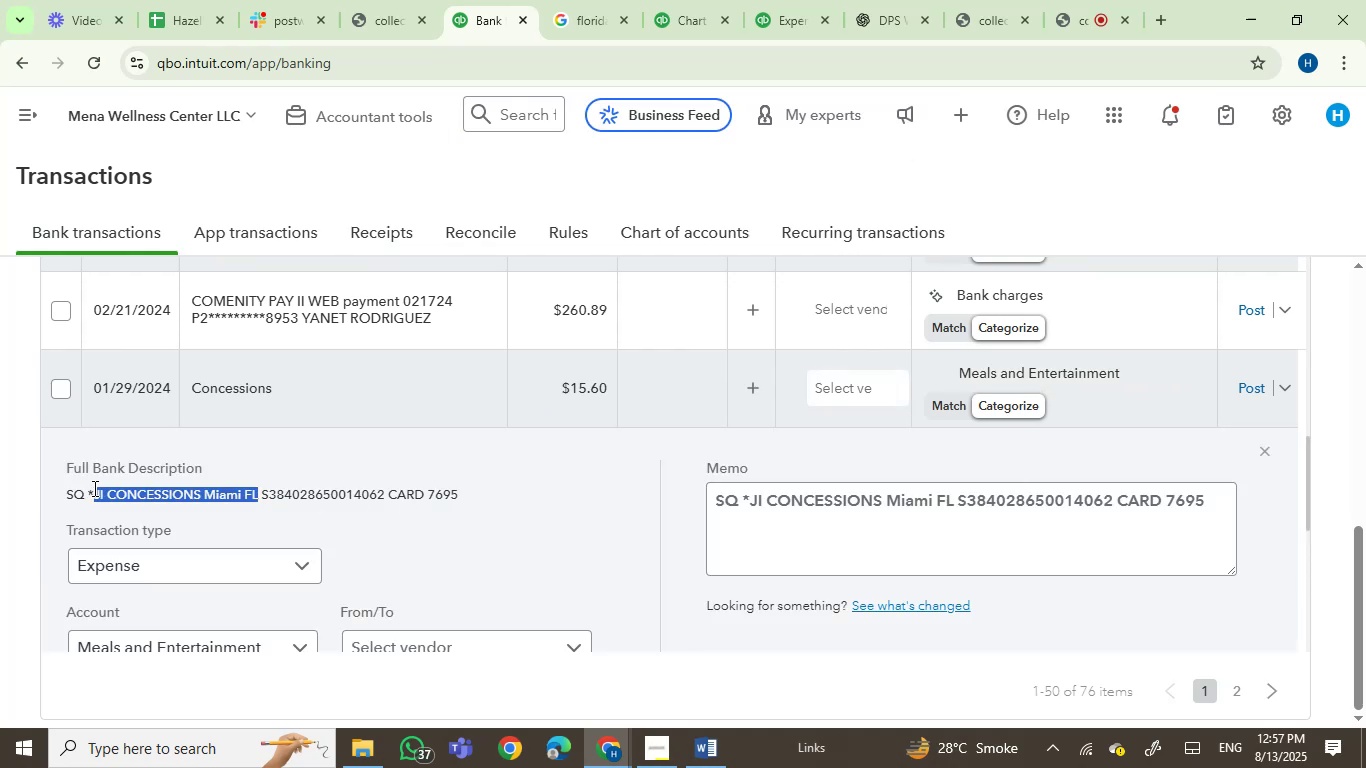 
key(Control+ControlLeft)
 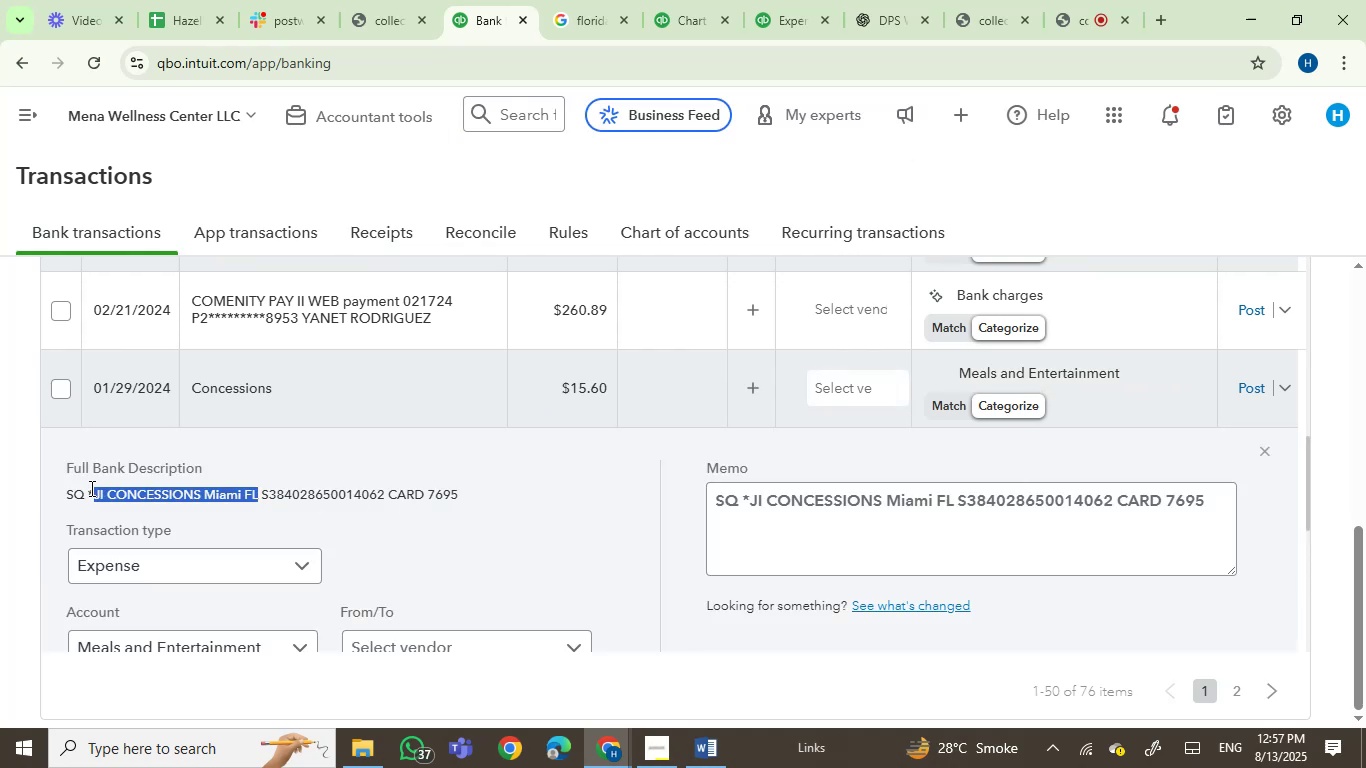 
key(Control+C)
 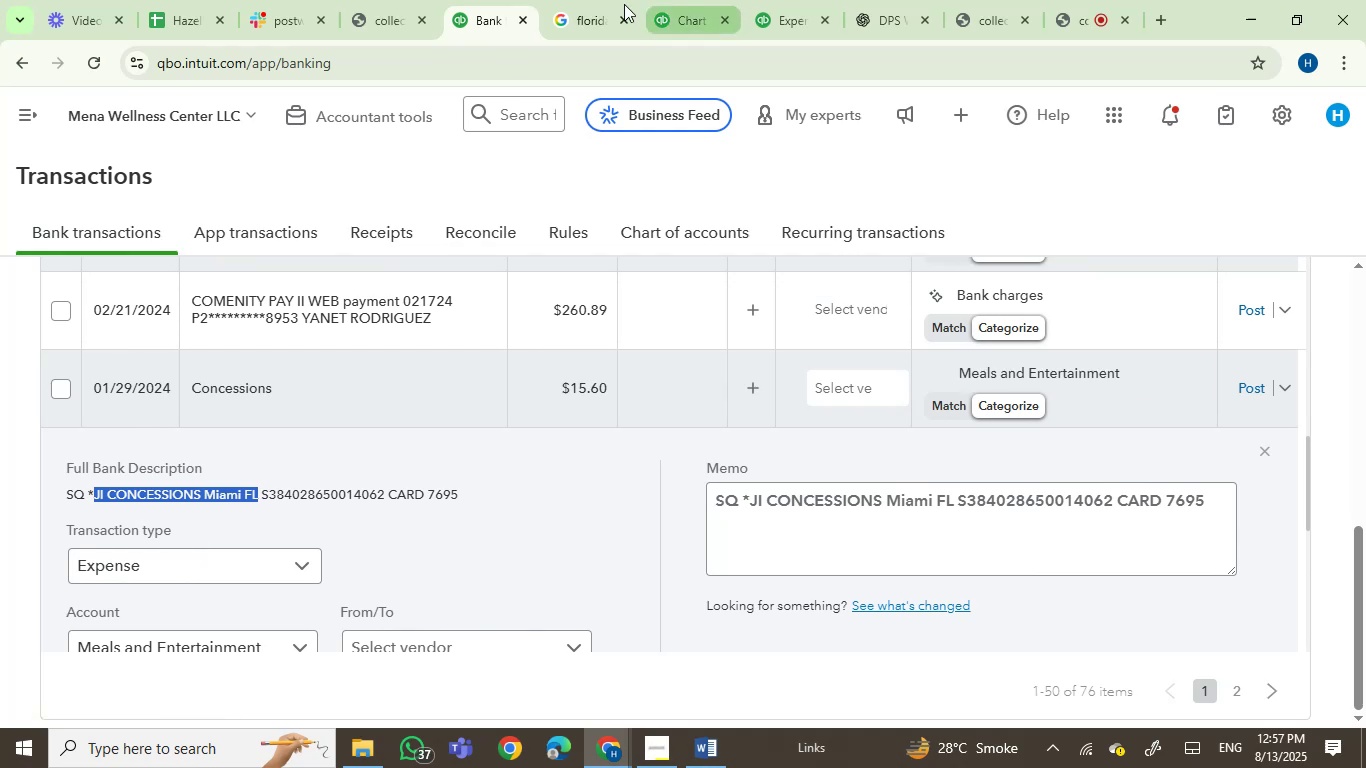 
left_click([556, 5])
 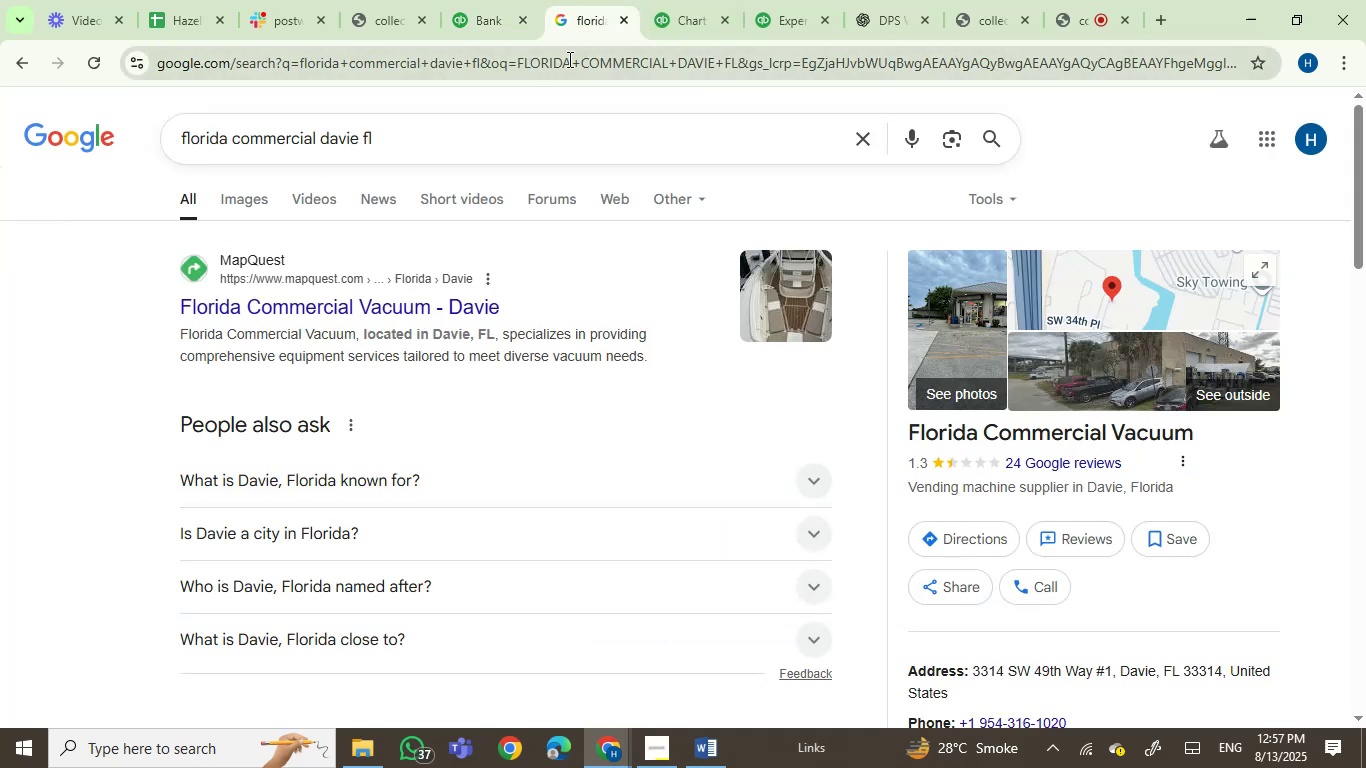 
key(Control+V)
 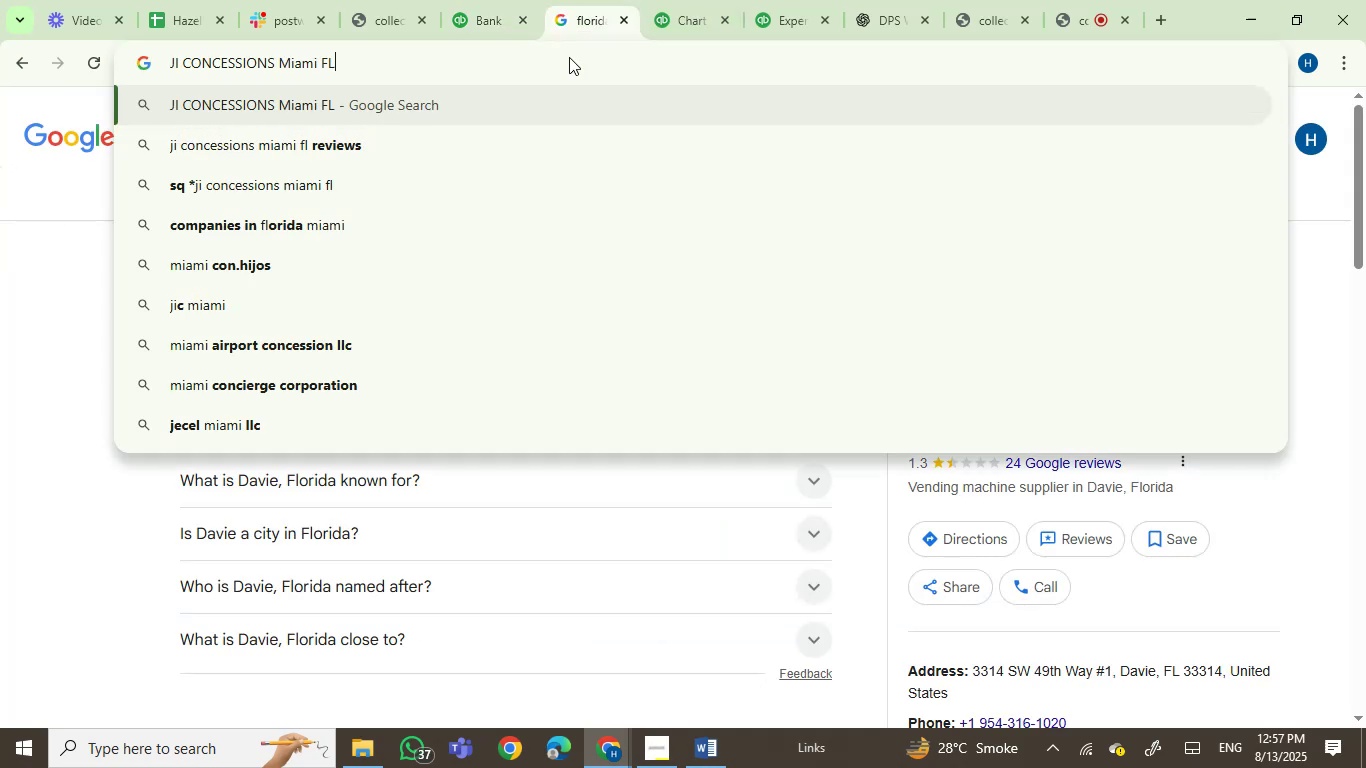 
key(Enter)
 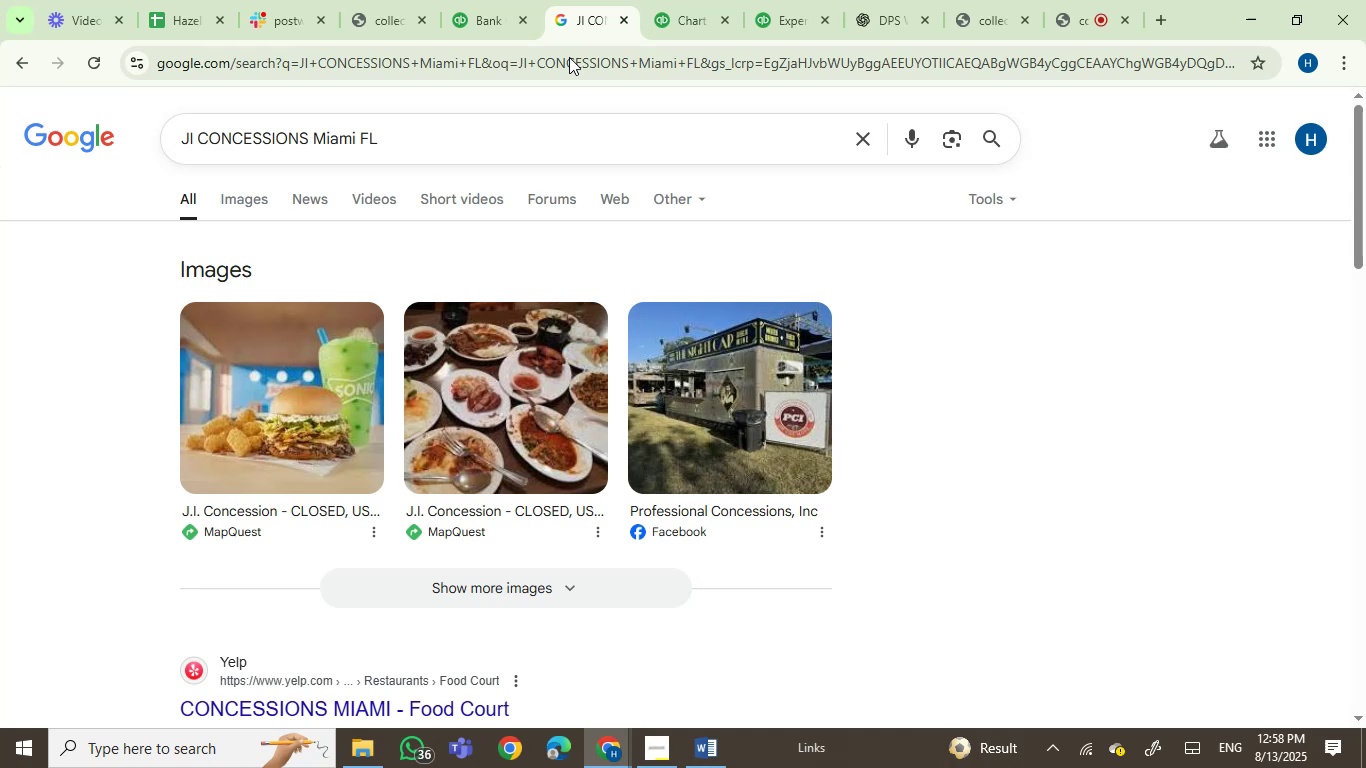 
wait(27.18)
 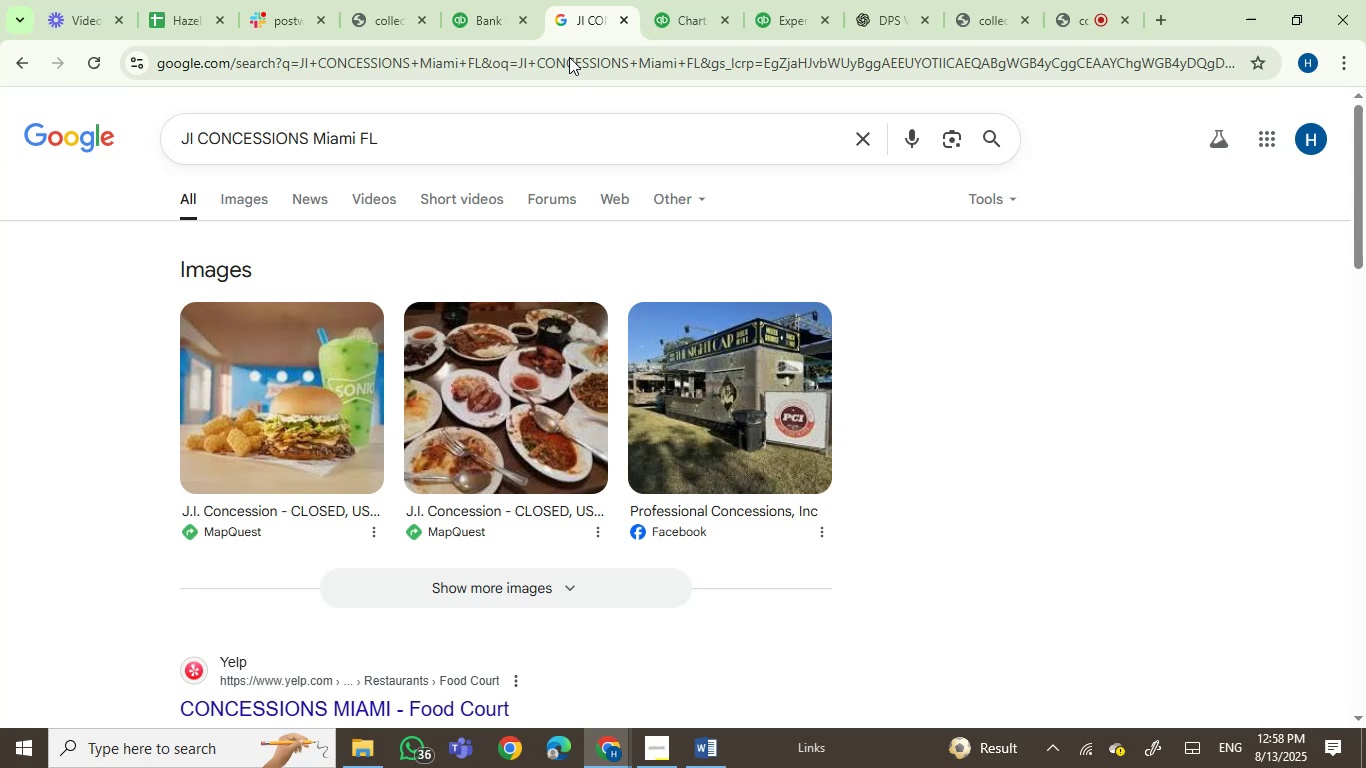 
scroll: coordinate [958, 490], scroll_direction: up, amount: 2.0
 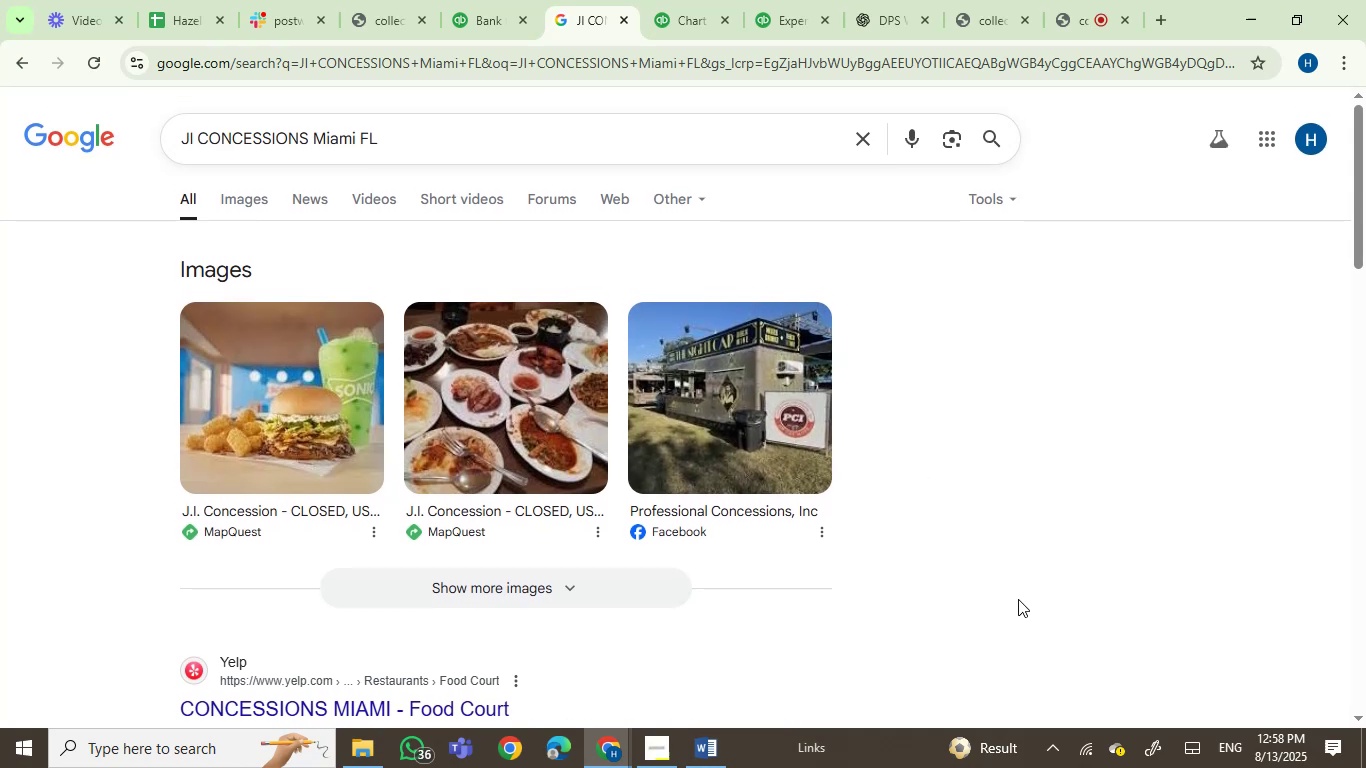 
wait(9.43)
 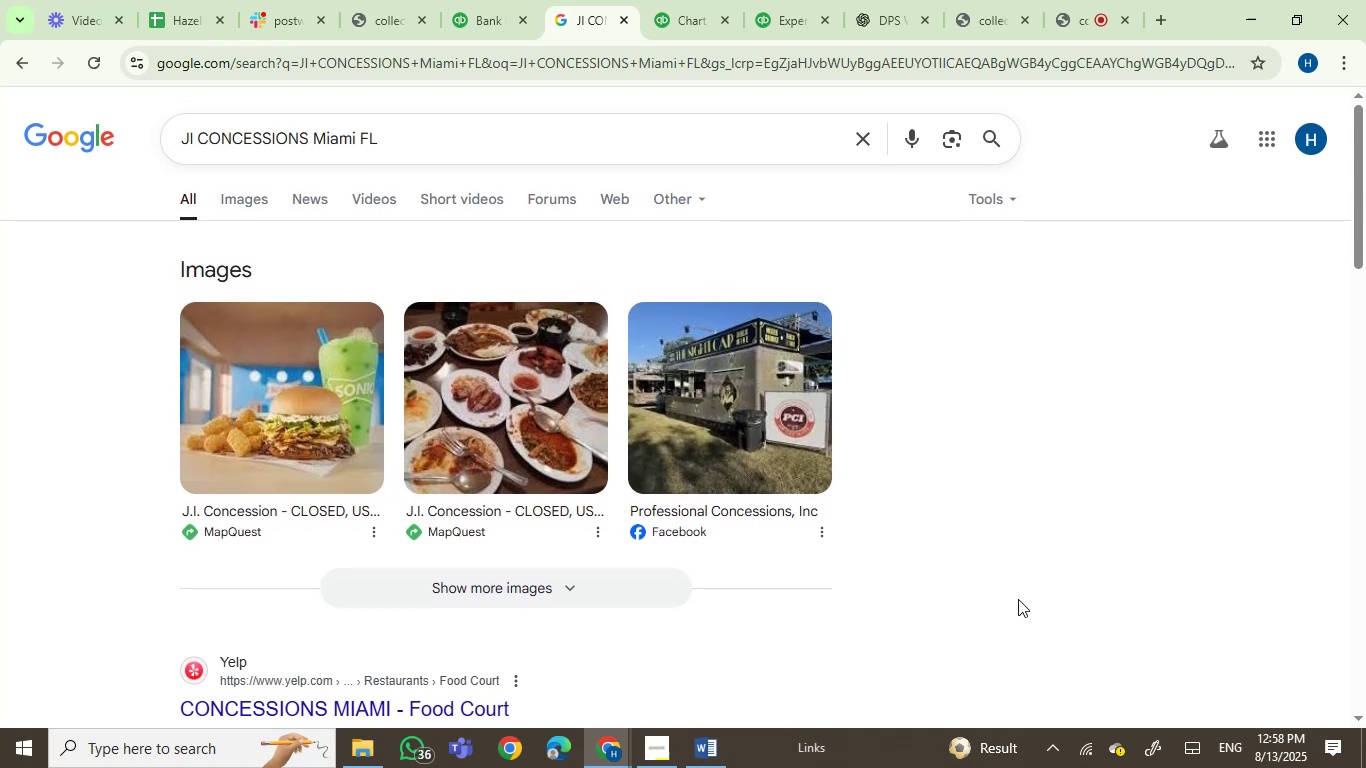 
scroll: coordinate [1089, 564], scroll_direction: down, amount: 4.0
 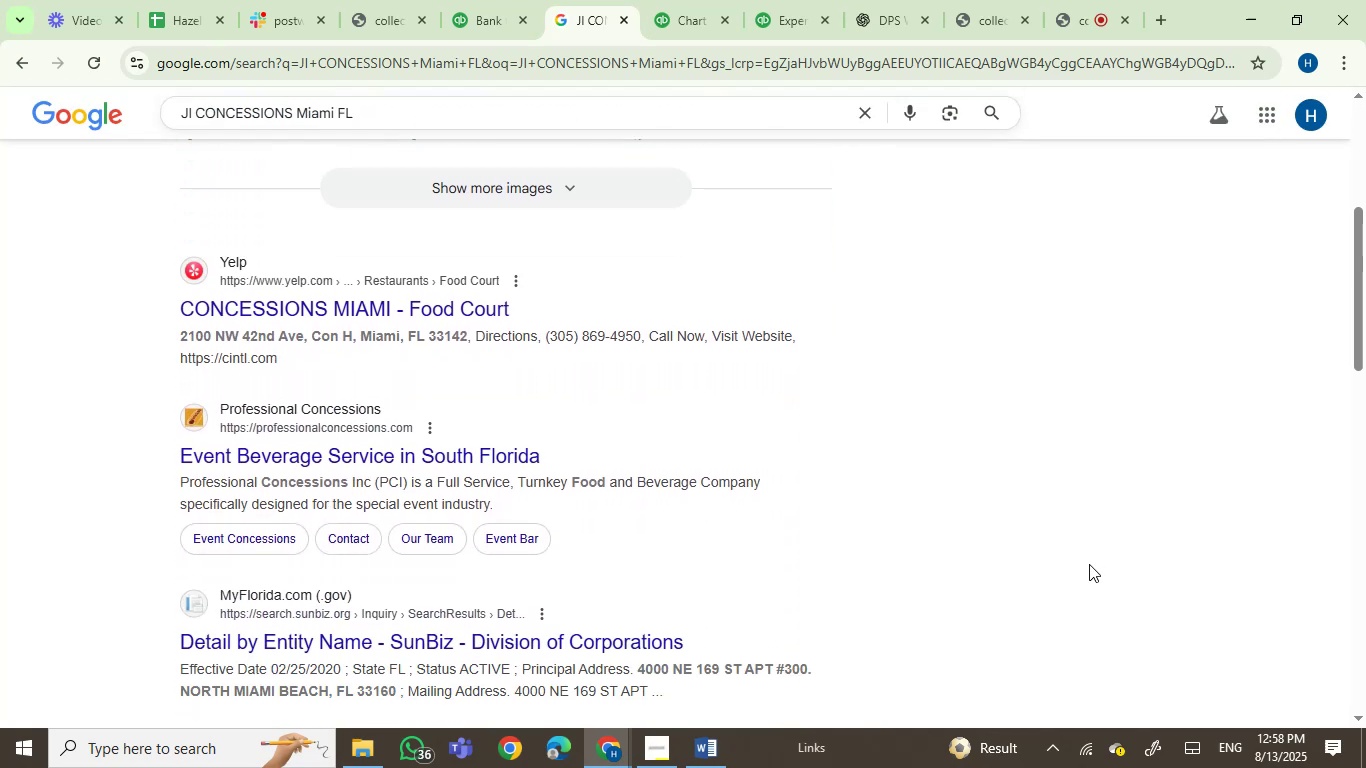 
wait(5.74)
 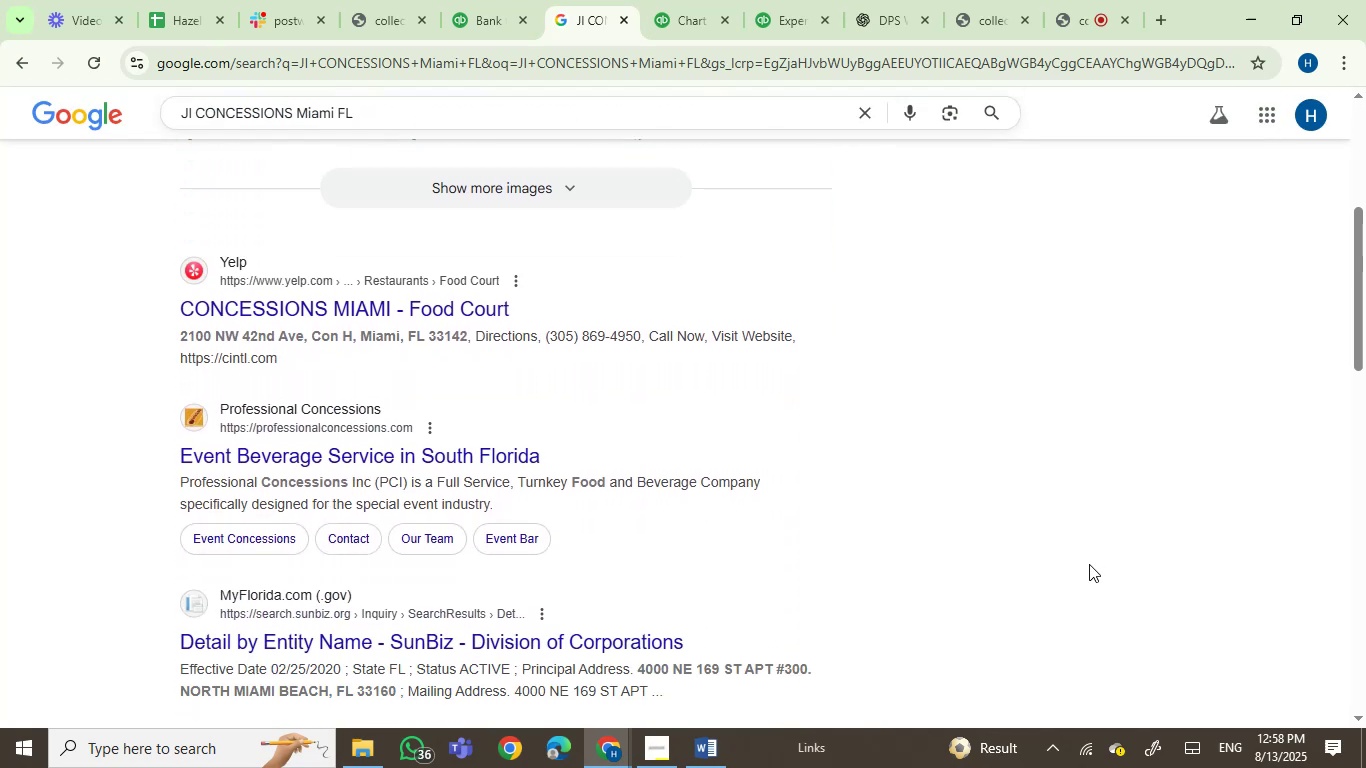 
left_click([480, 13])
 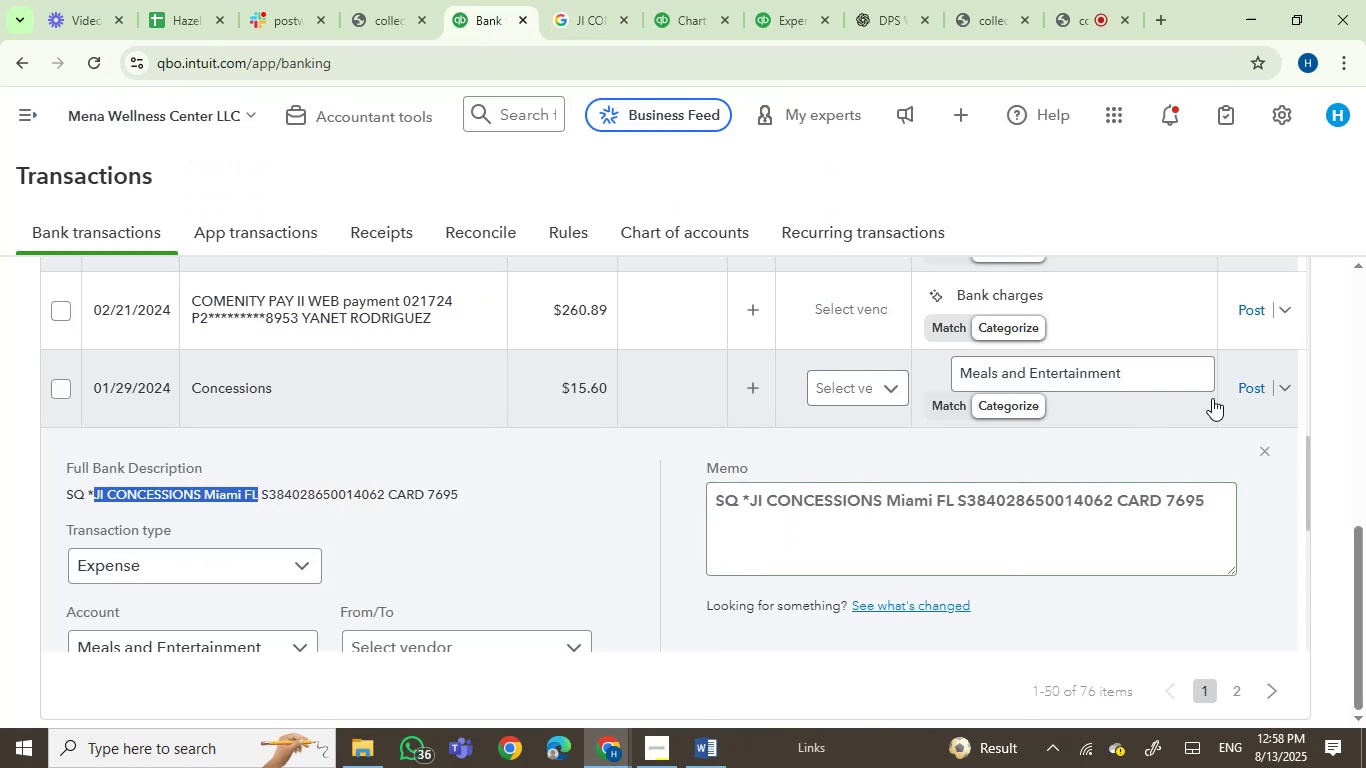 
left_click([1245, 392])
 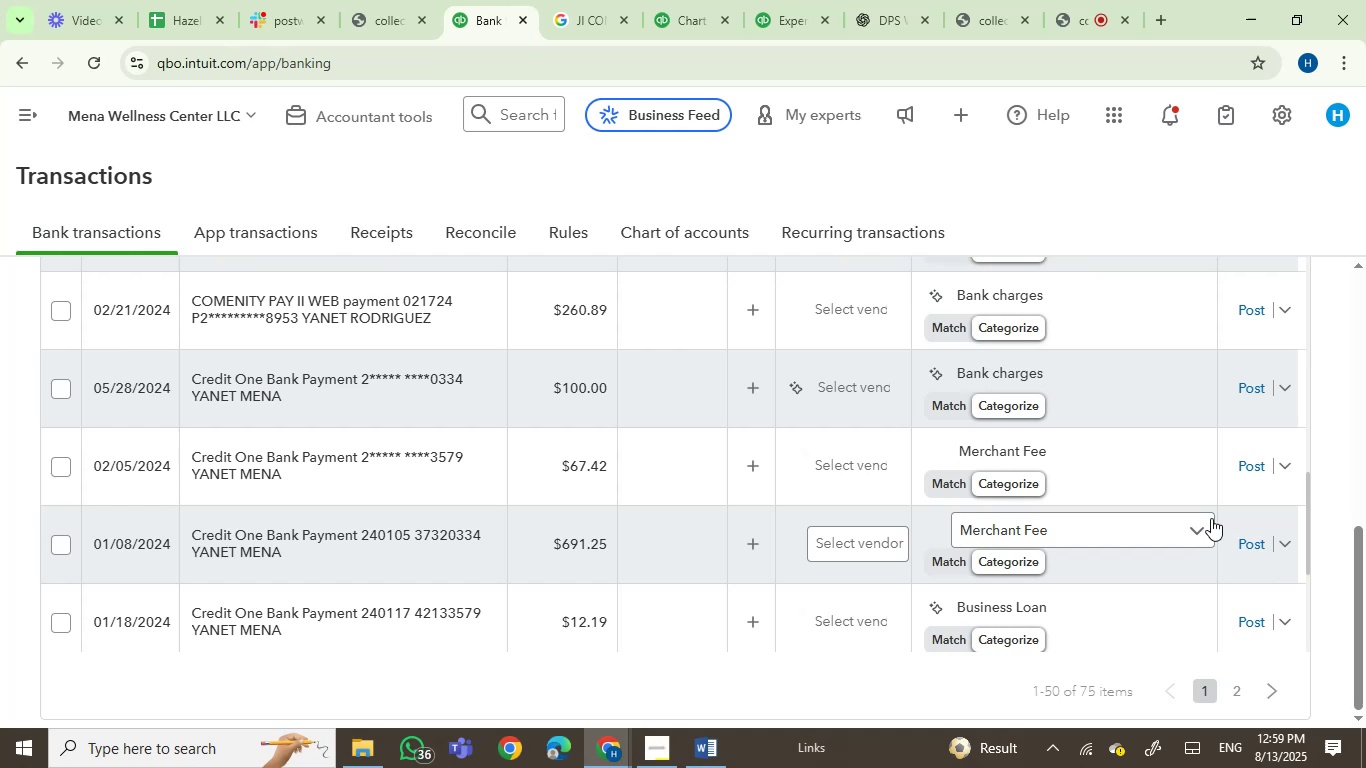 
wait(36.45)
 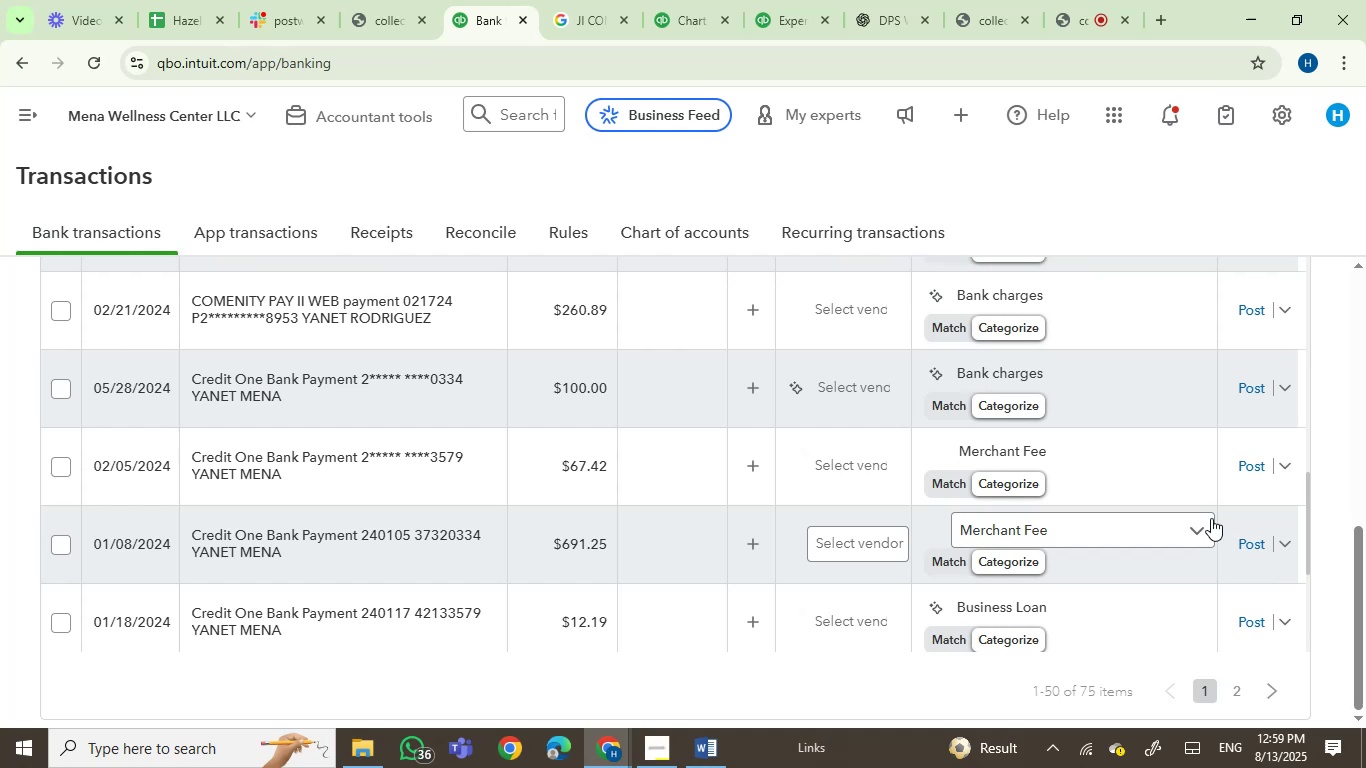 
scroll: coordinate [574, 581], scroll_direction: up, amount: 3.0
 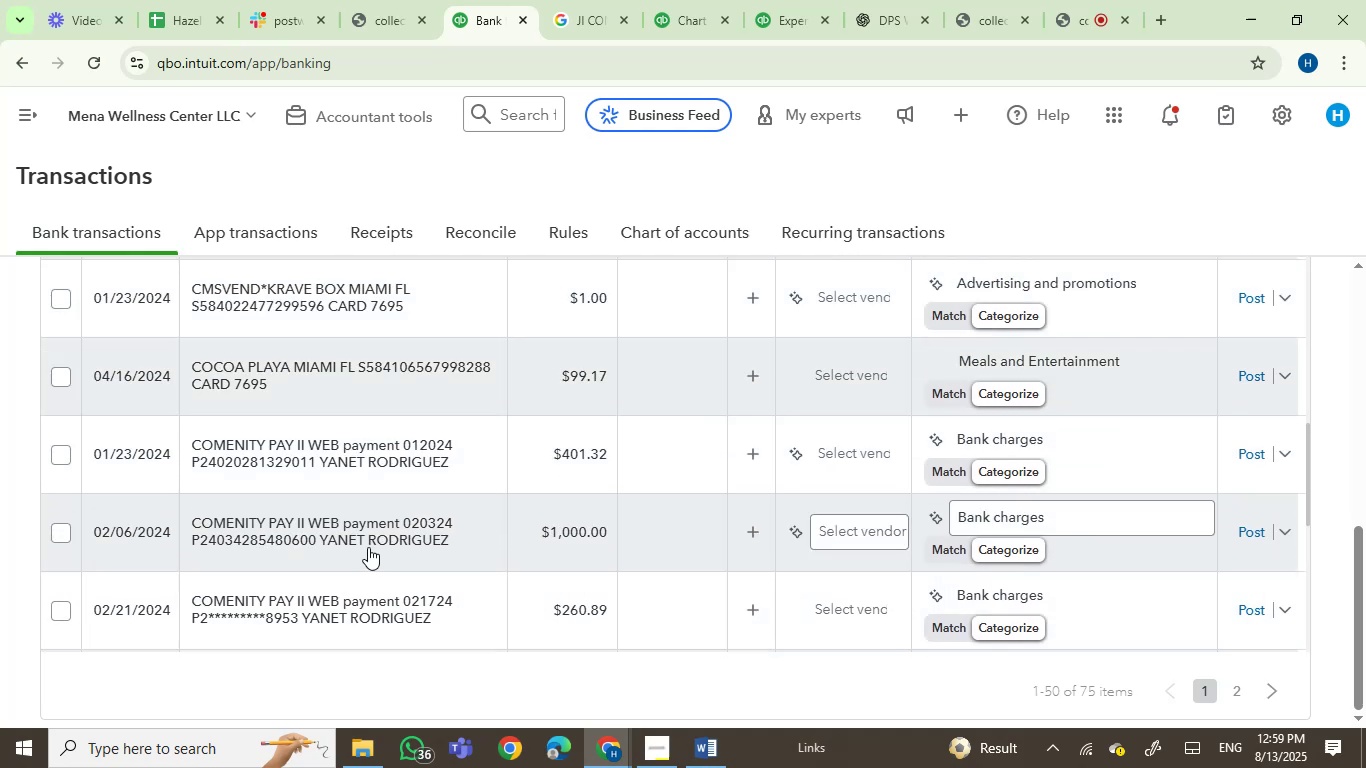 
left_click([332, 443])
 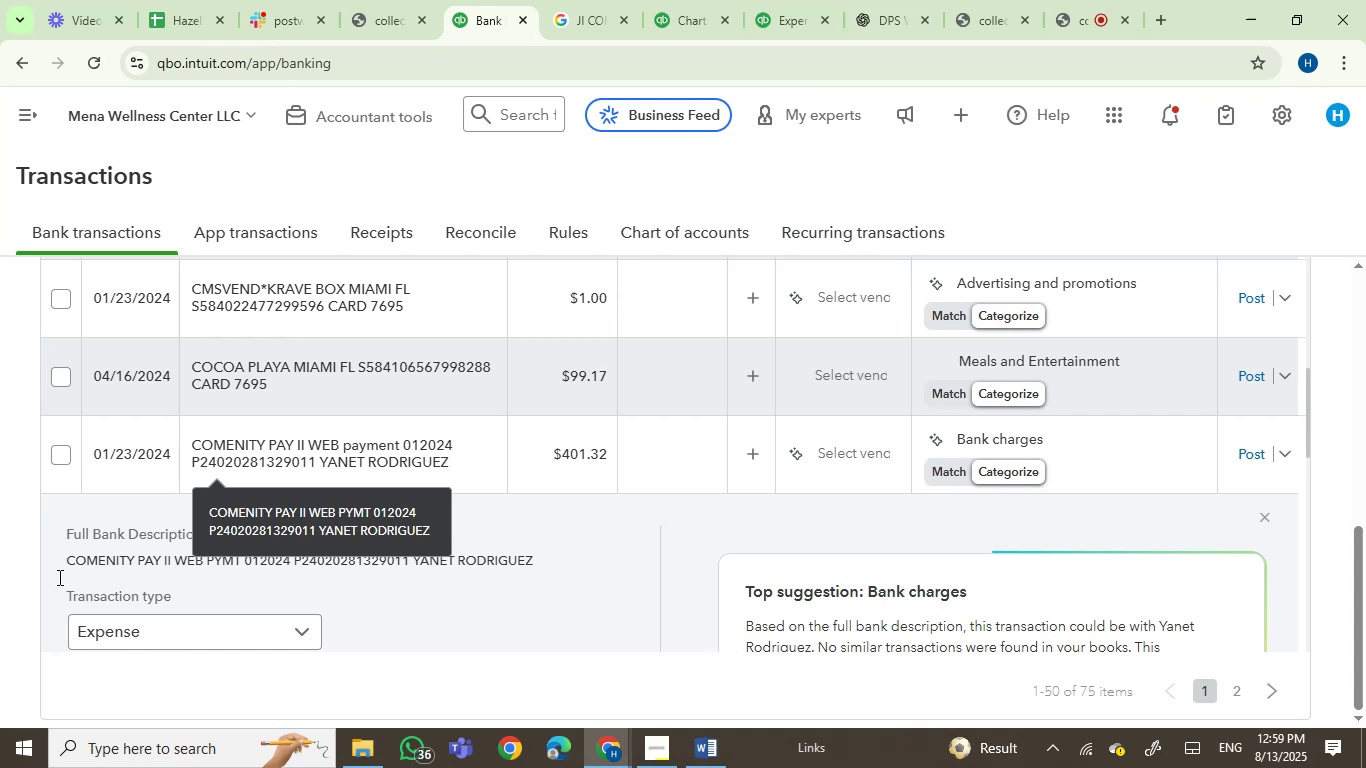 
left_click([82, 560])
 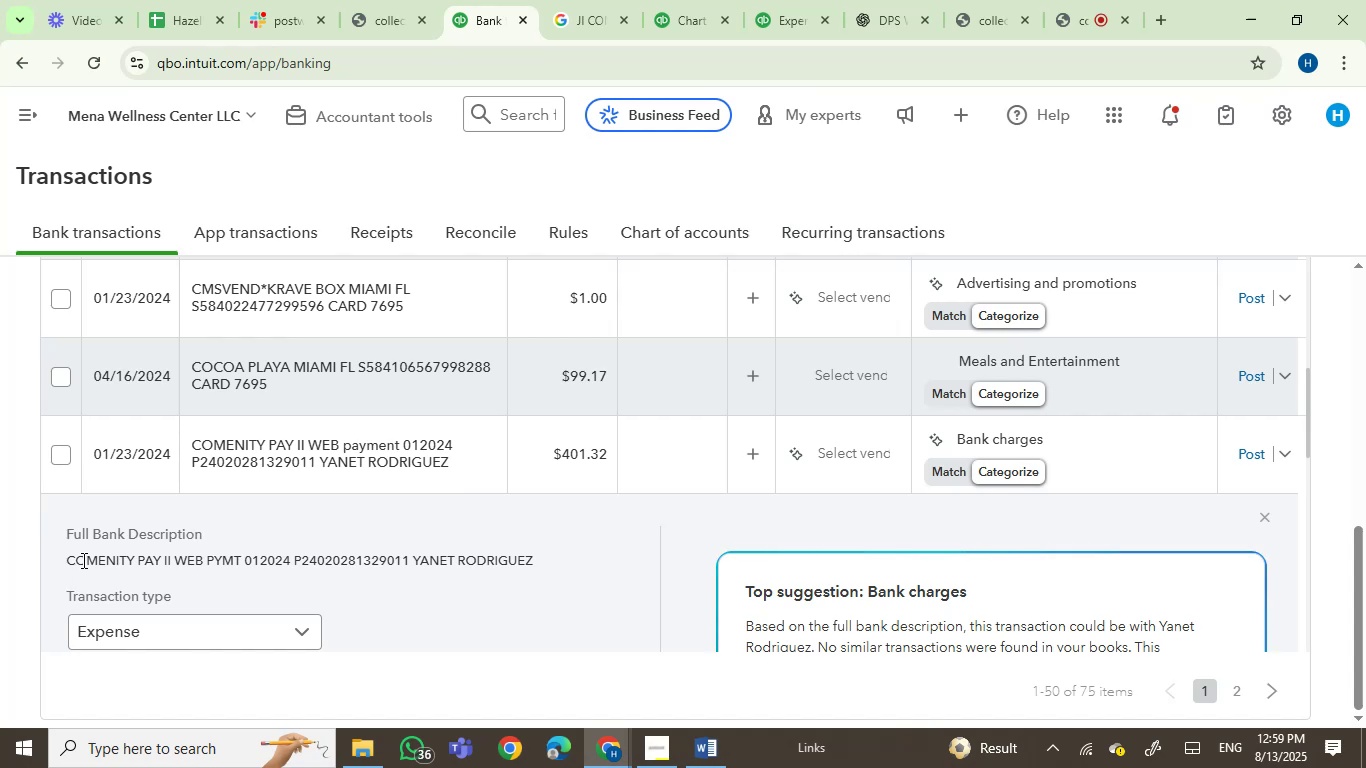 
left_click_drag(start_coordinate=[82, 560], to_coordinate=[242, 563])
 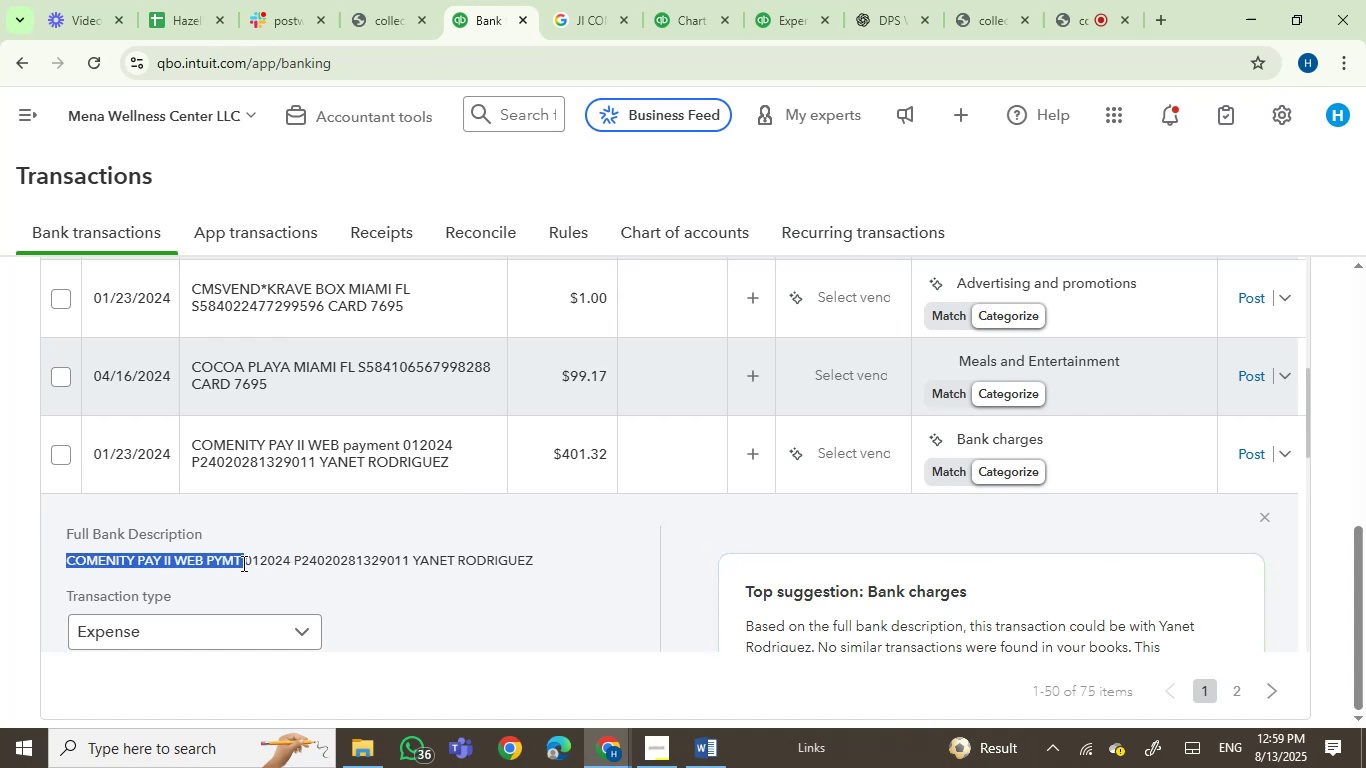 
key(Control+C)
 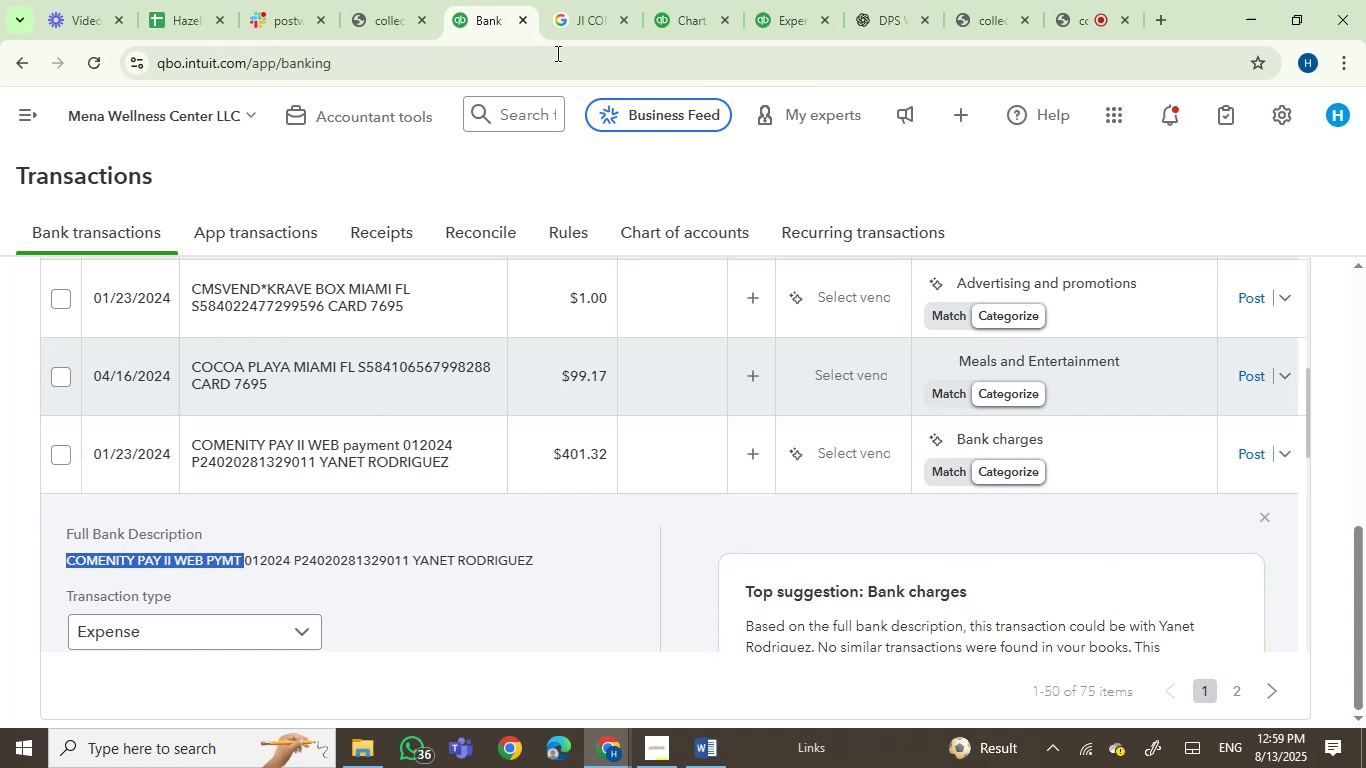 
left_click([583, 4])
 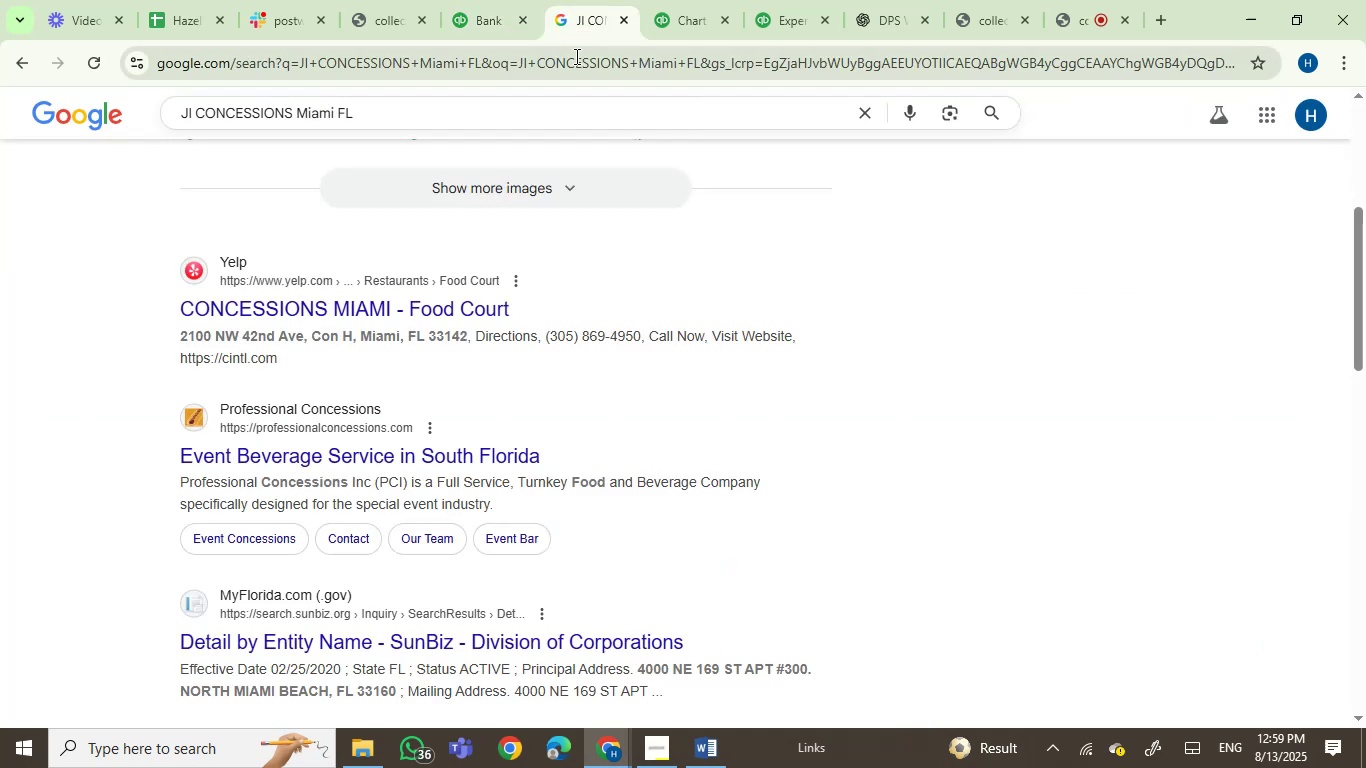 
double_click([575, 56])
 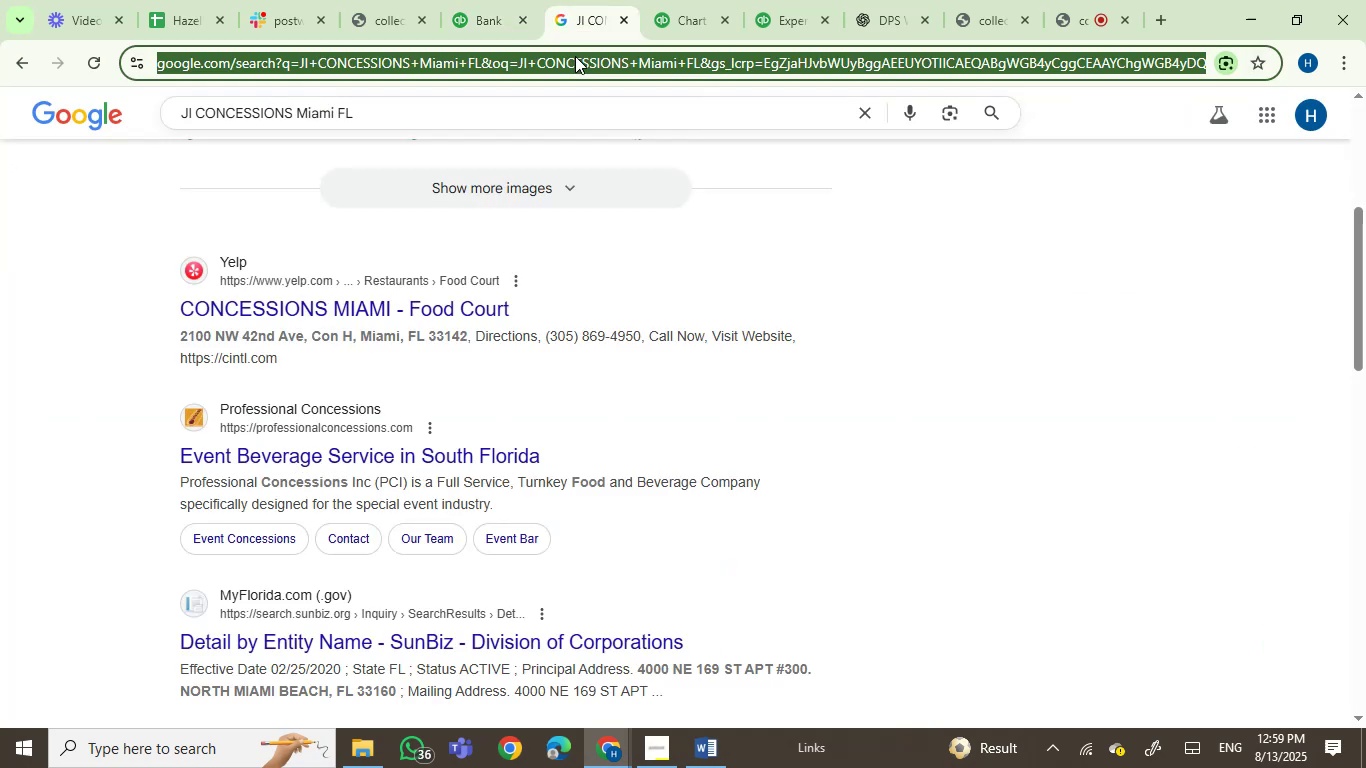 
key(Control+V)
 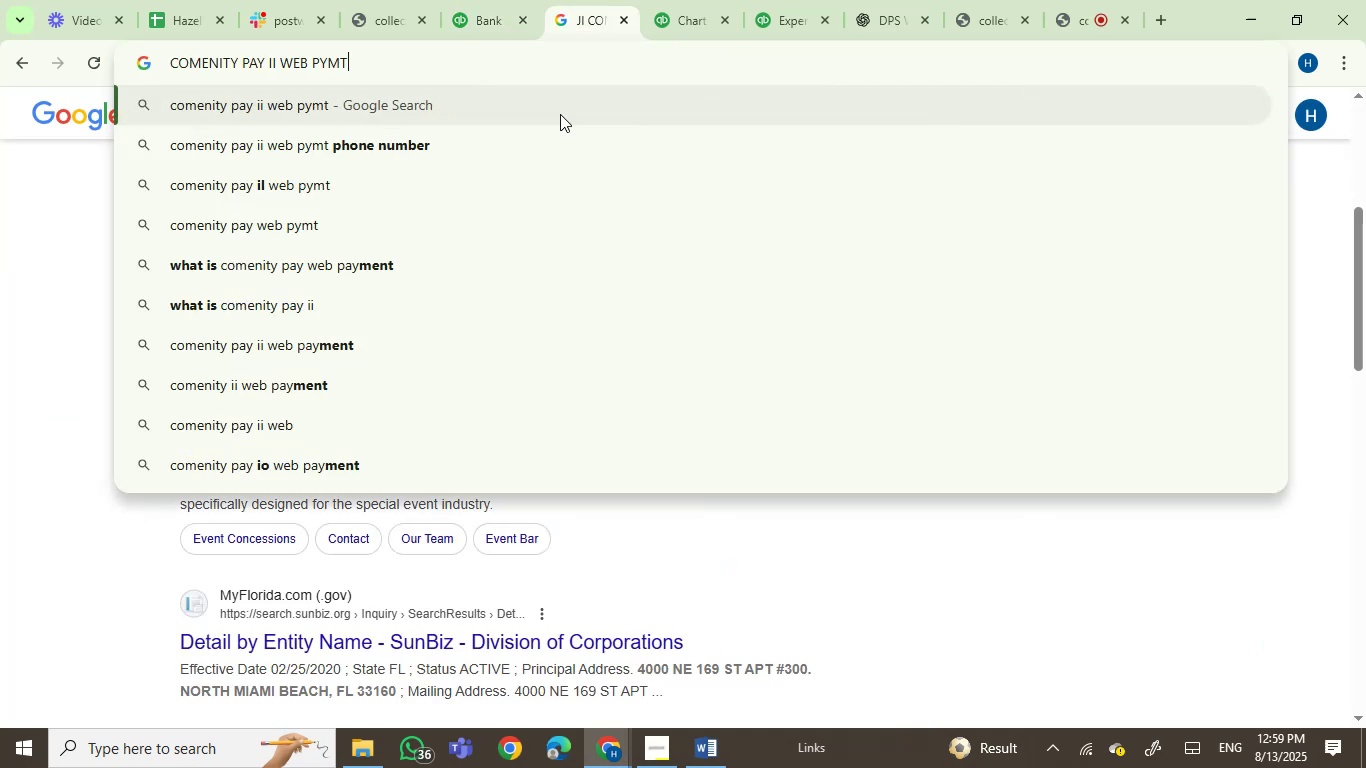 
key(Enter)
 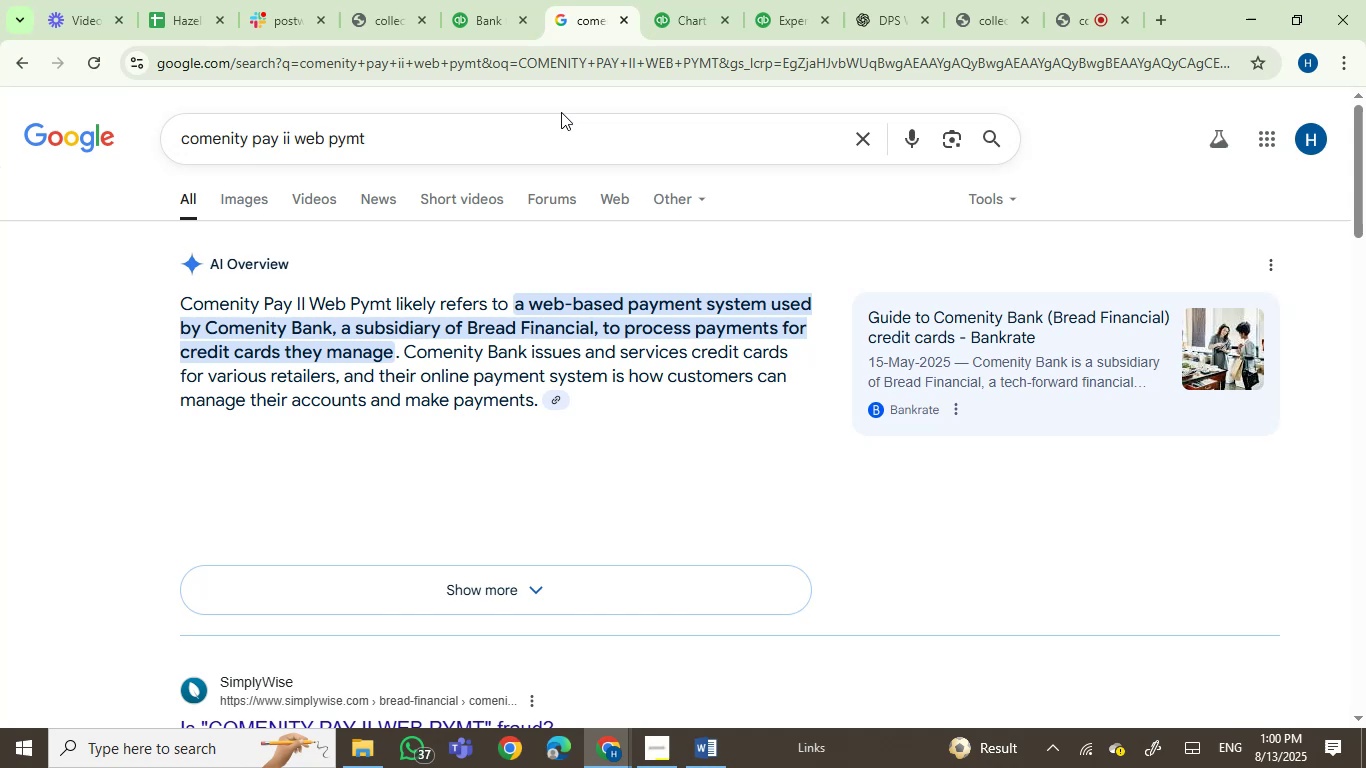 
wait(56.24)
 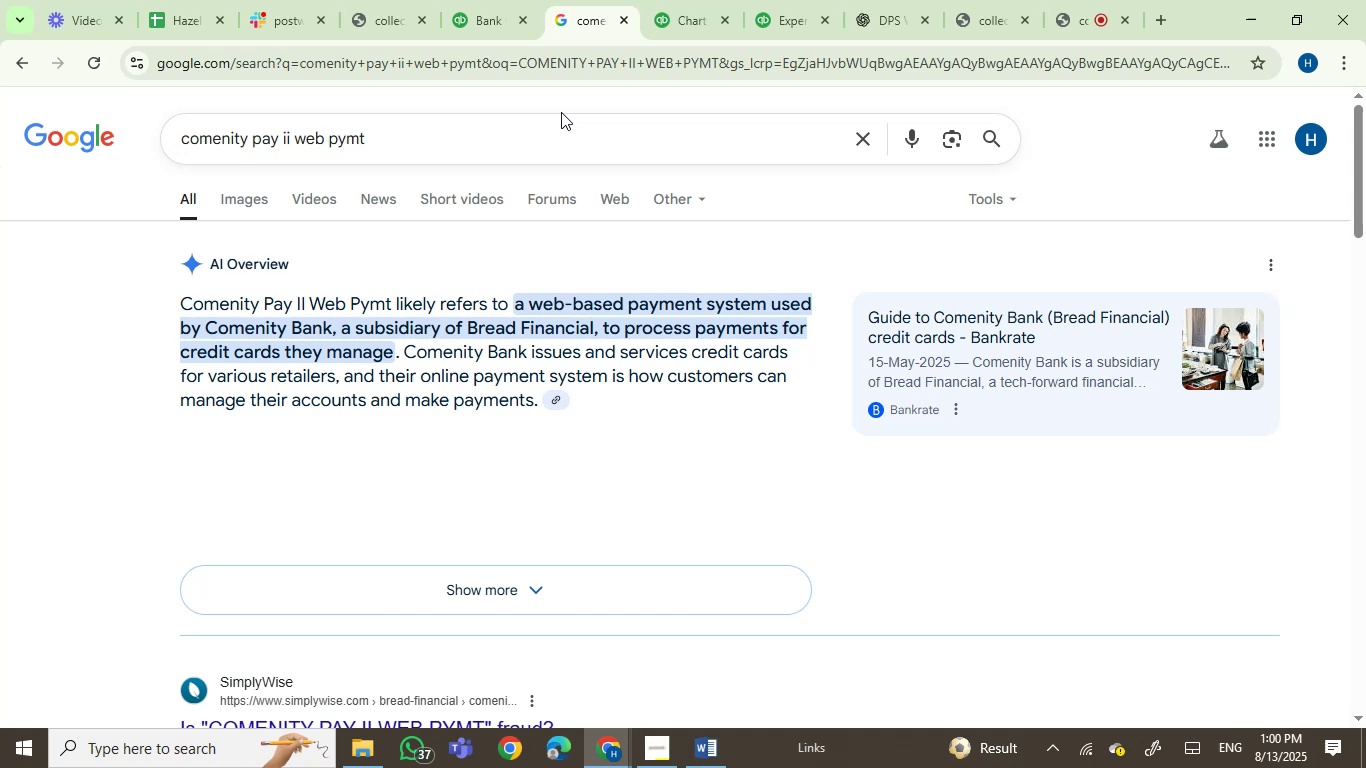 
scroll: coordinate [502, 405], scroll_direction: down, amount: 2.0
 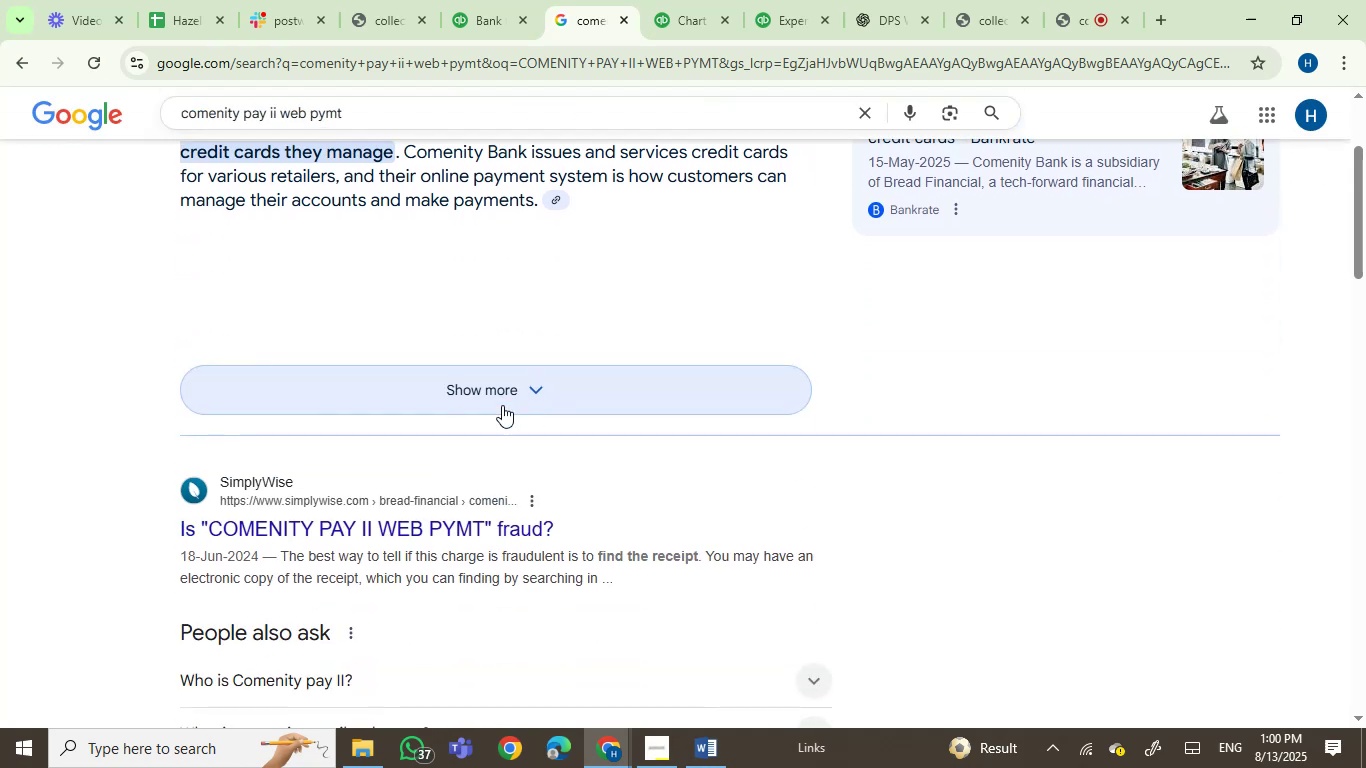 
scroll: coordinate [502, 405], scroll_direction: up, amount: 2.0
 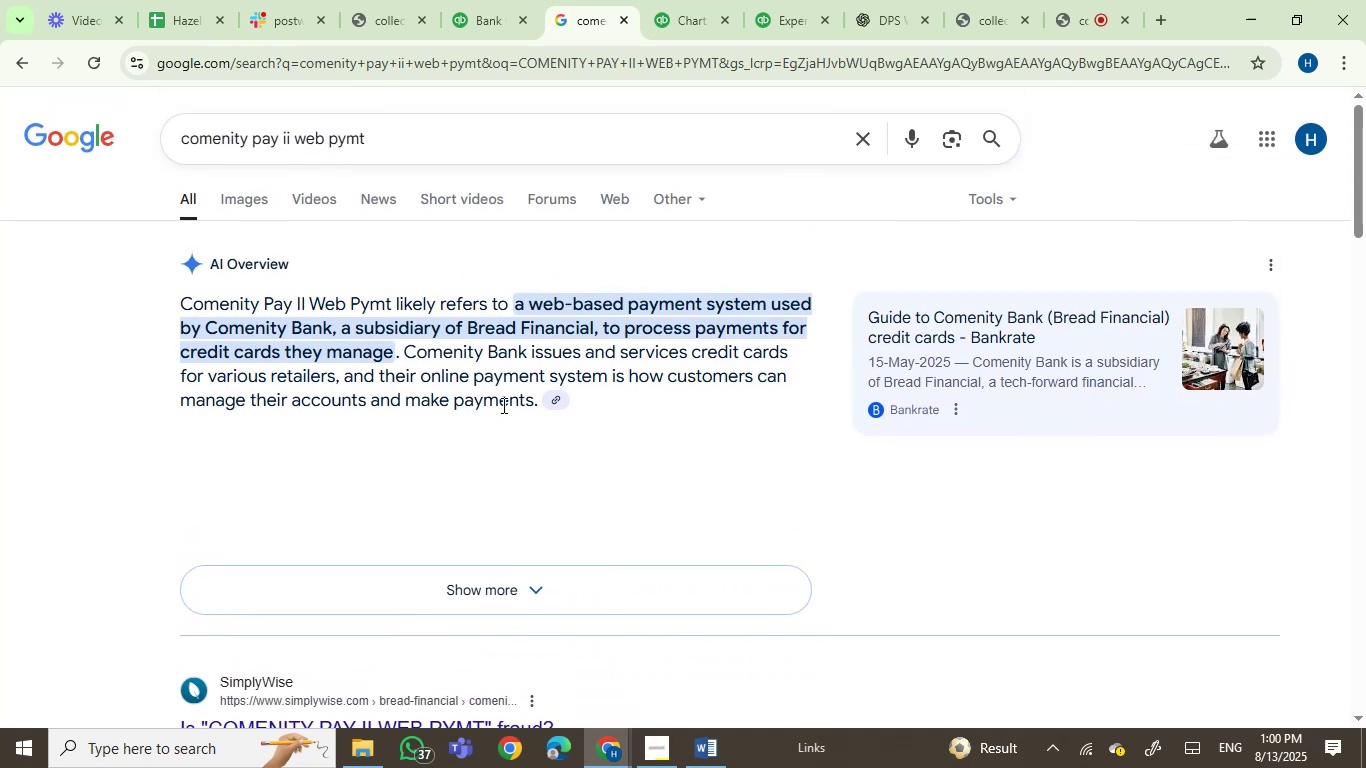 
scroll: coordinate [502, 405], scroll_direction: down, amount: 5.0
 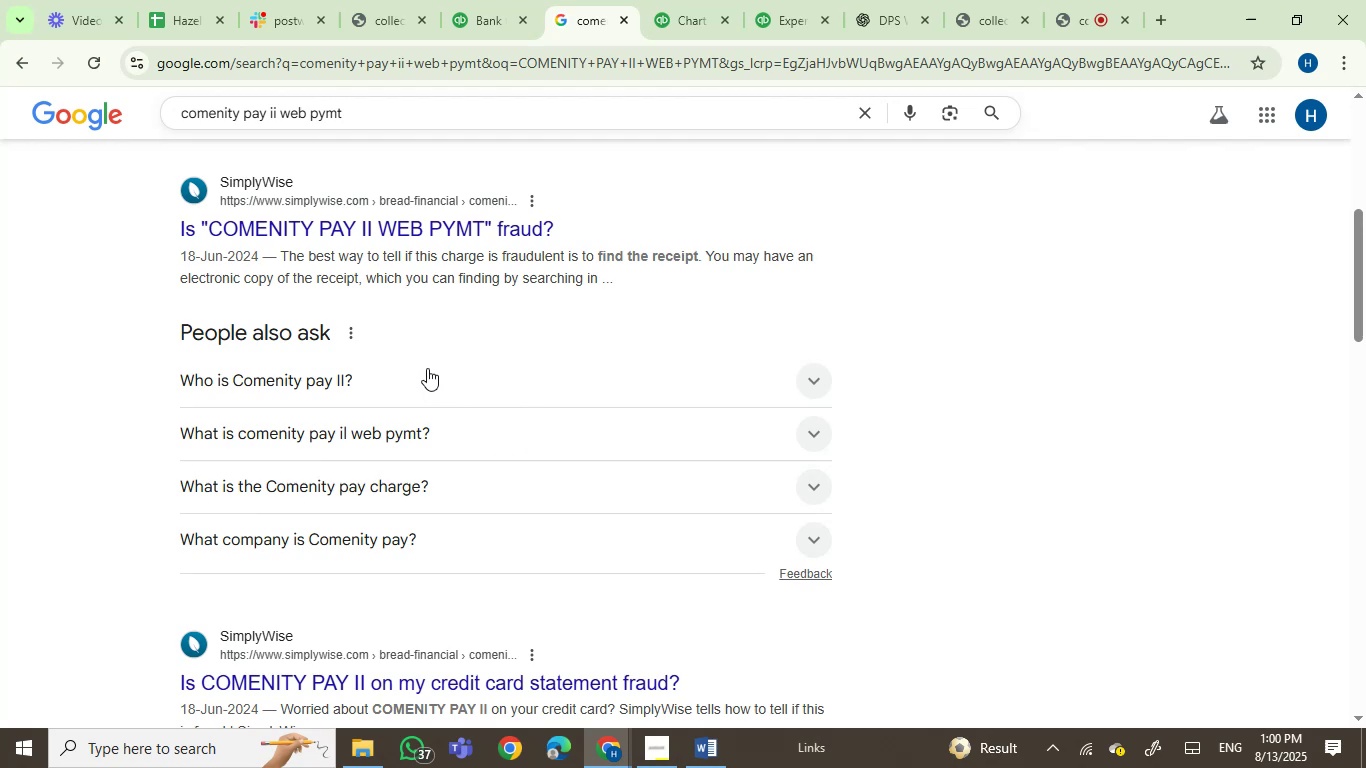 
wait(7.58)
 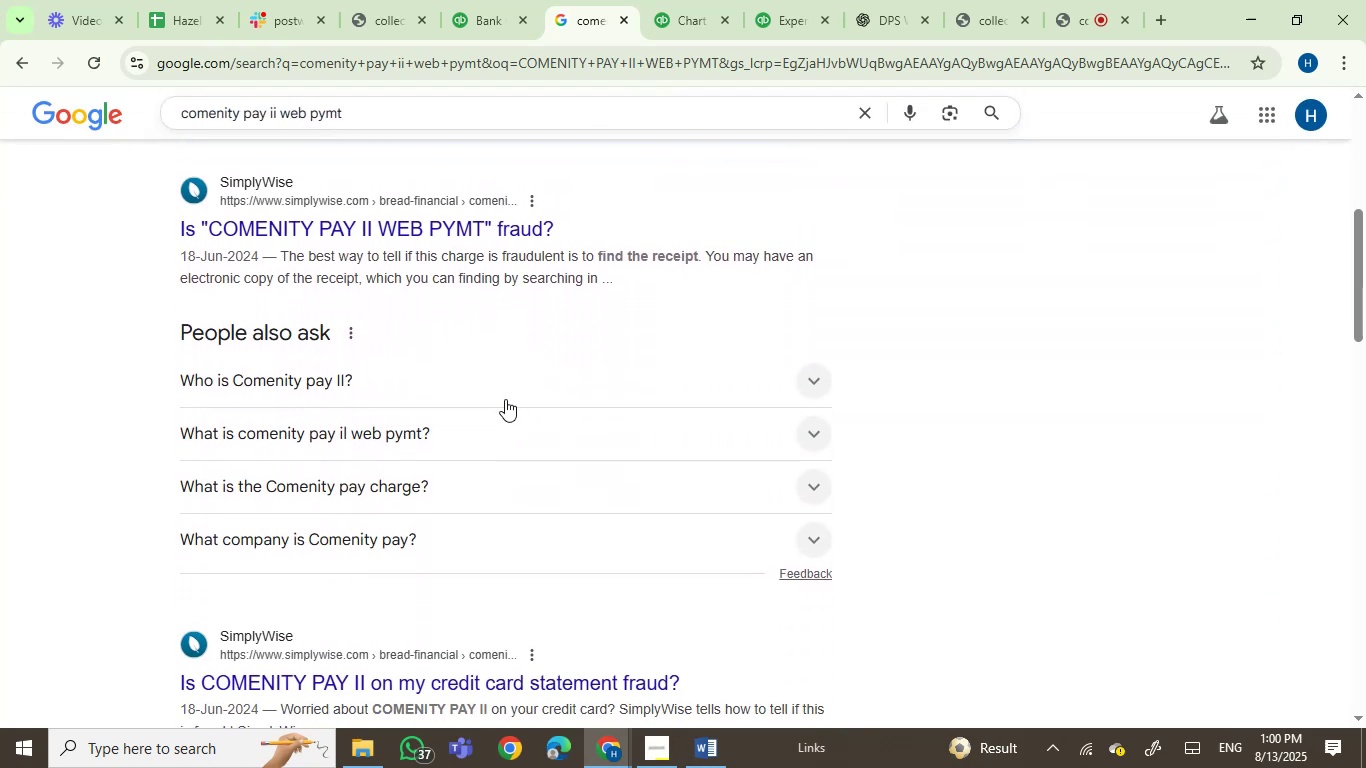 
scroll: coordinate [900, 359], scroll_direction: down, amount: 2.0
 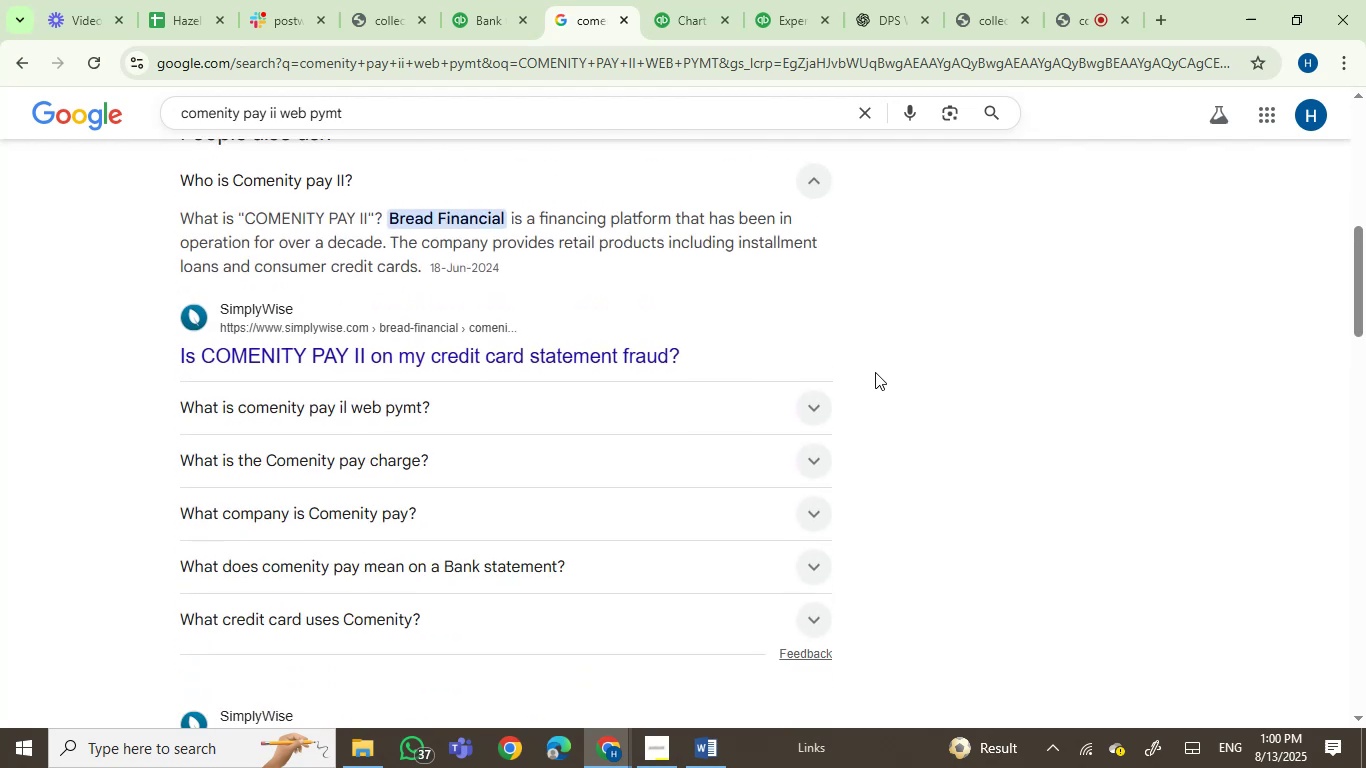 
wait(6.7)
 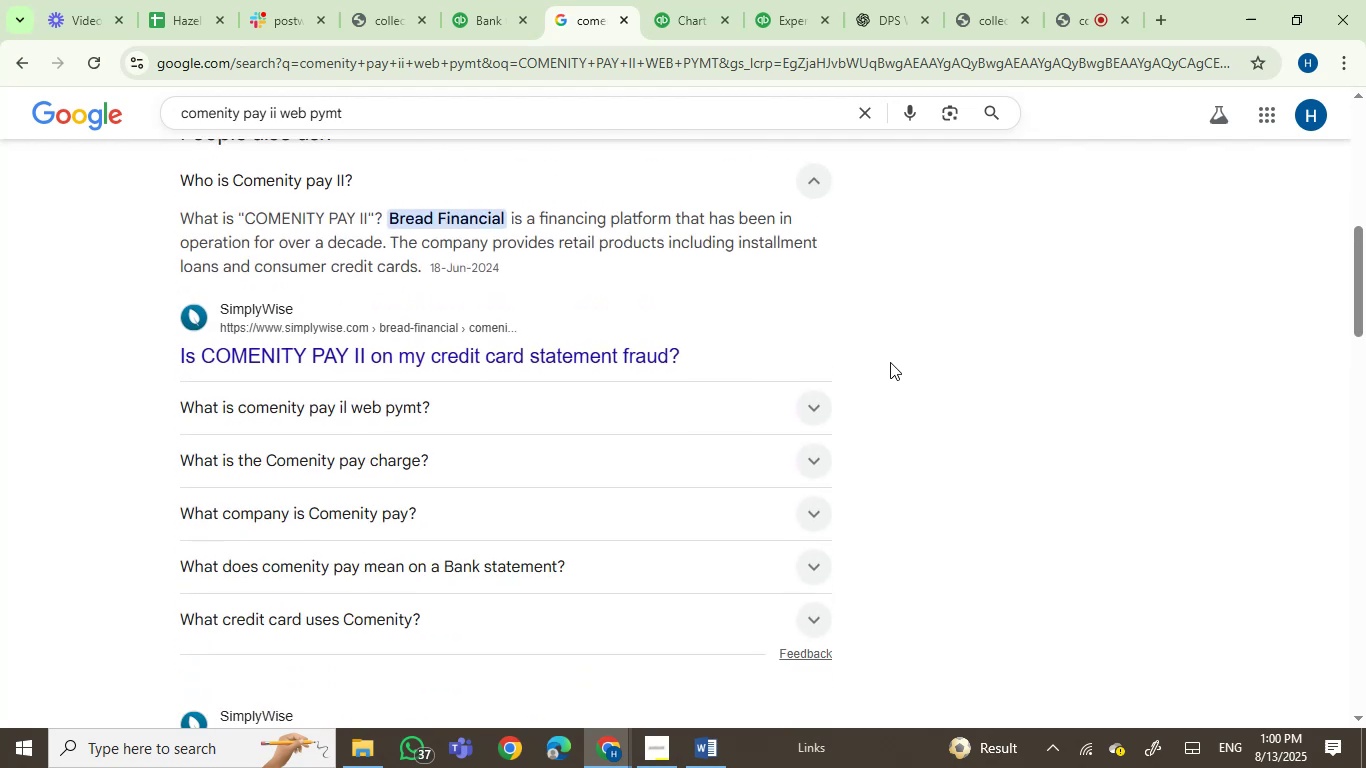 
left_click([485, 0])
 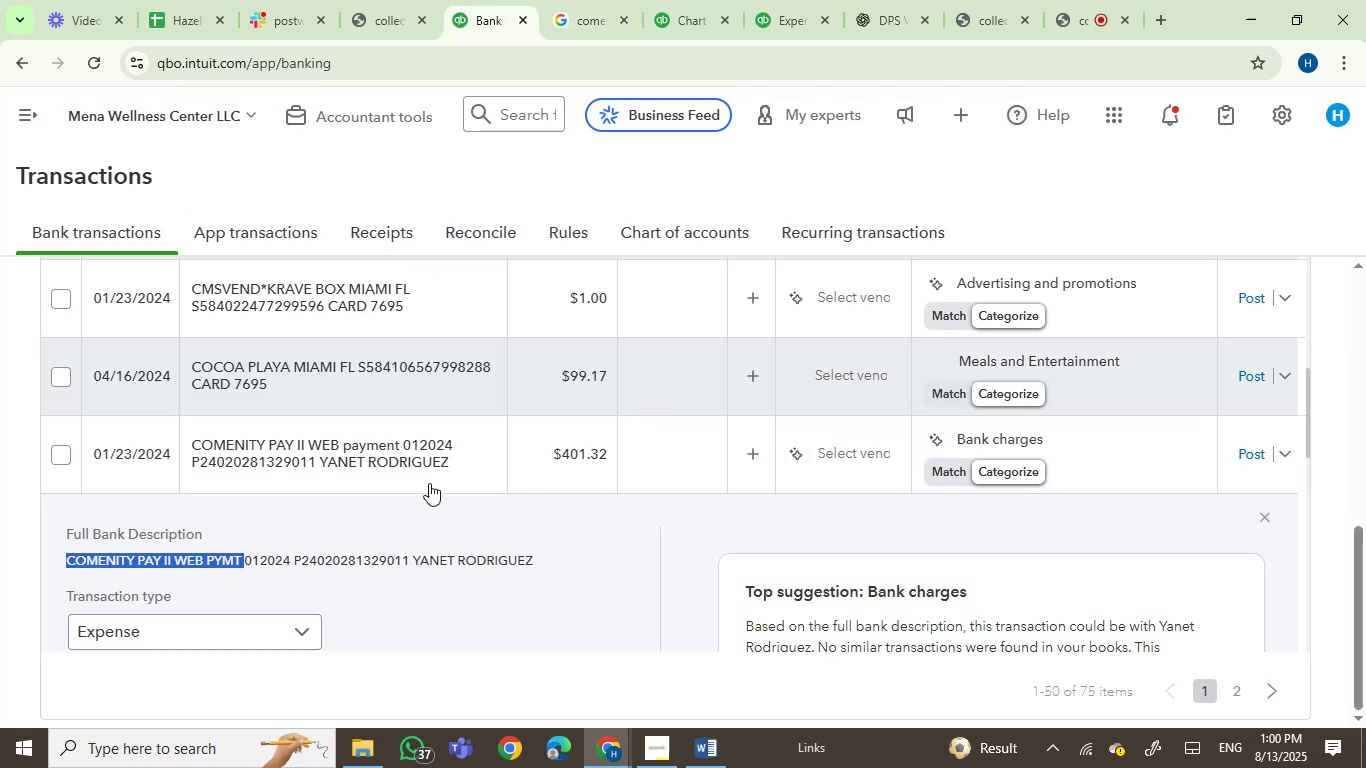 
left_click([391, 393])
 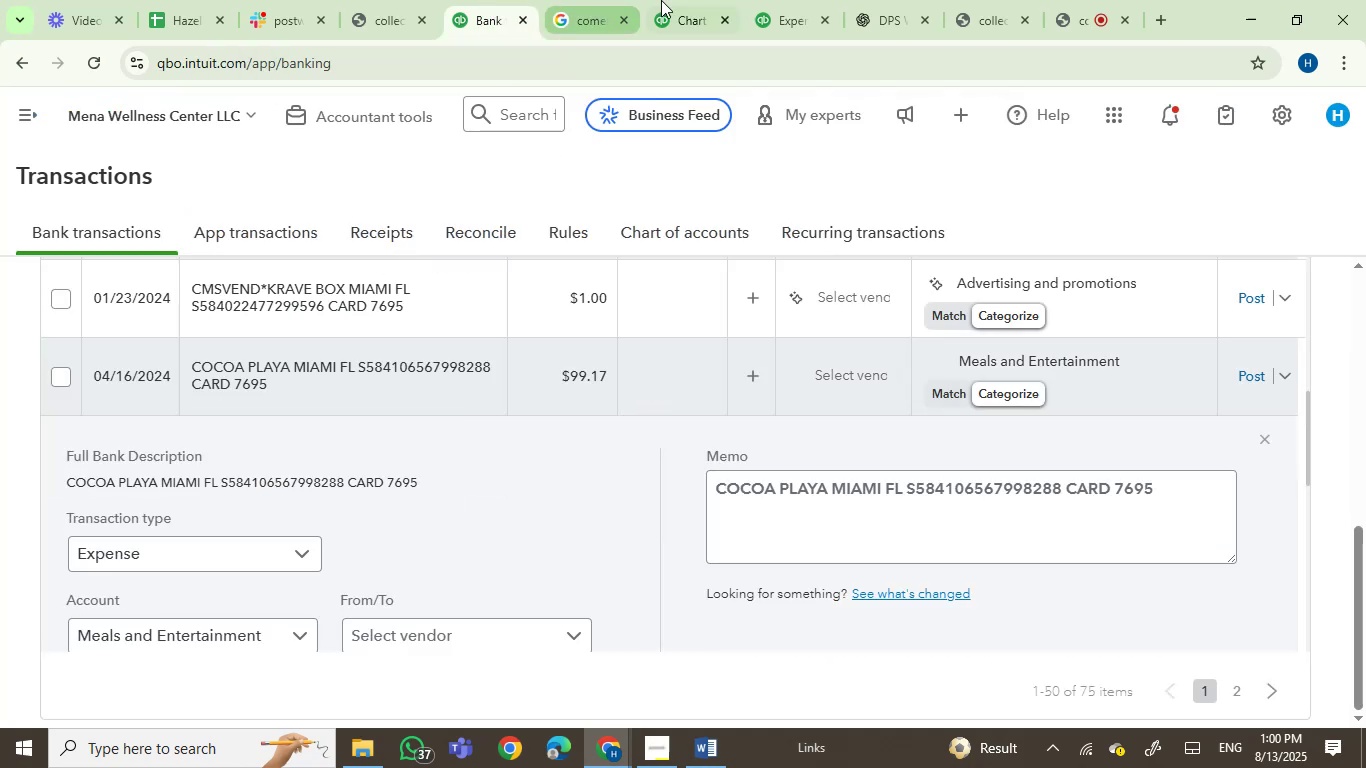 
left_click([884, 15])
 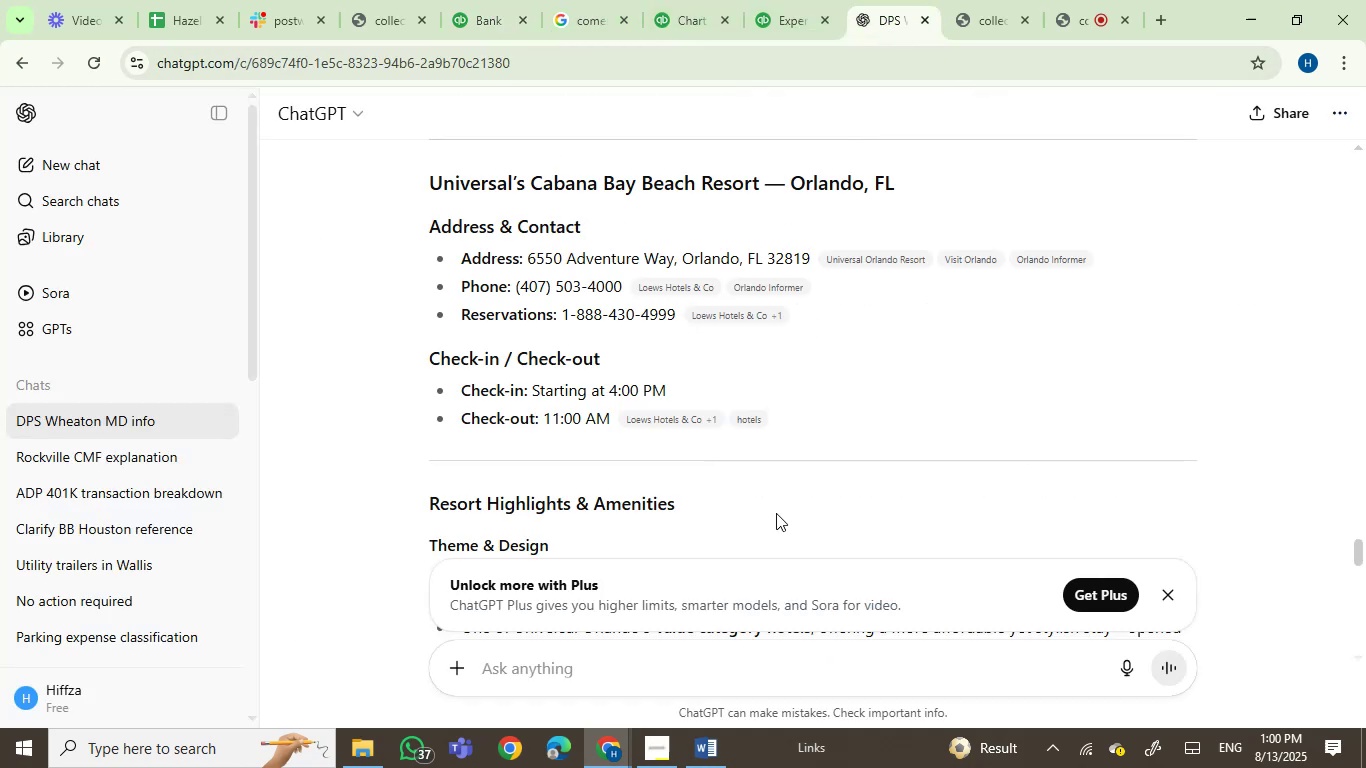 
key(Control+V)
 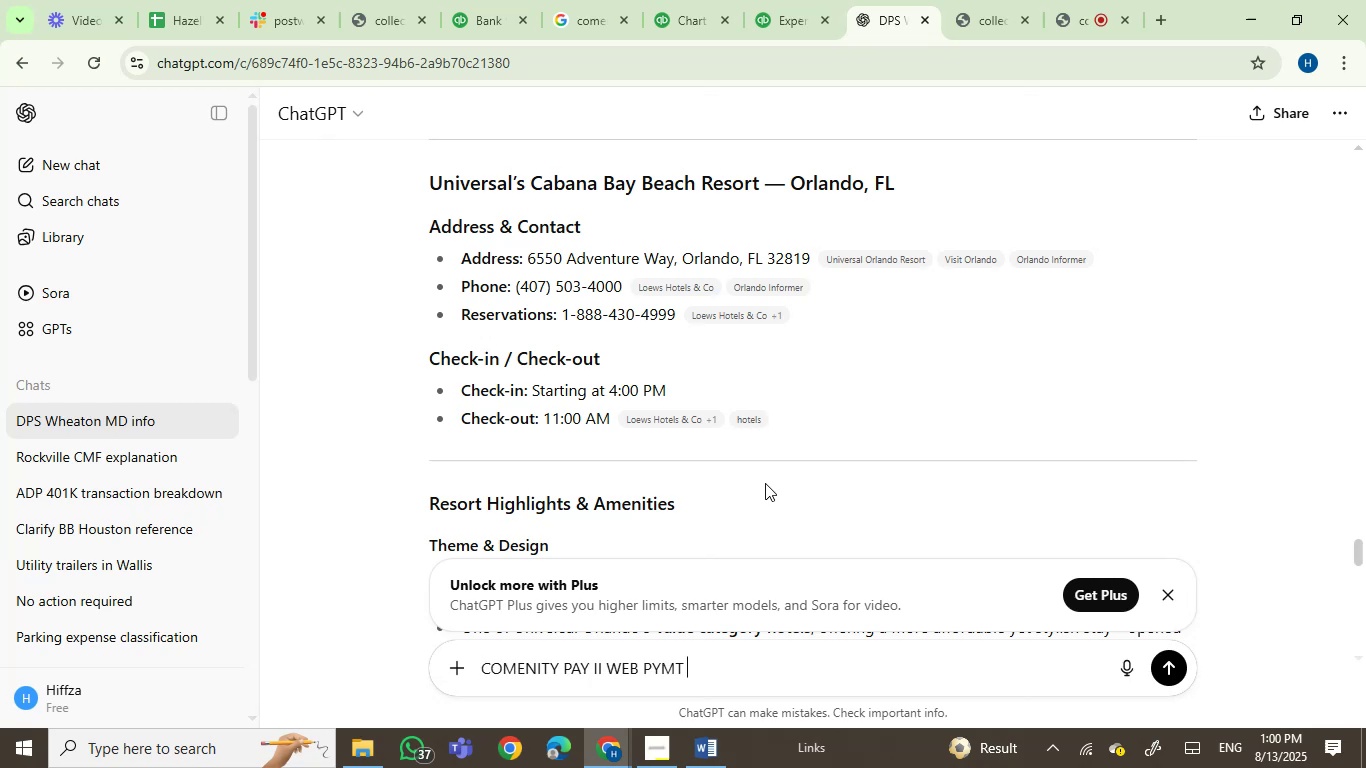 
key(Enter)
 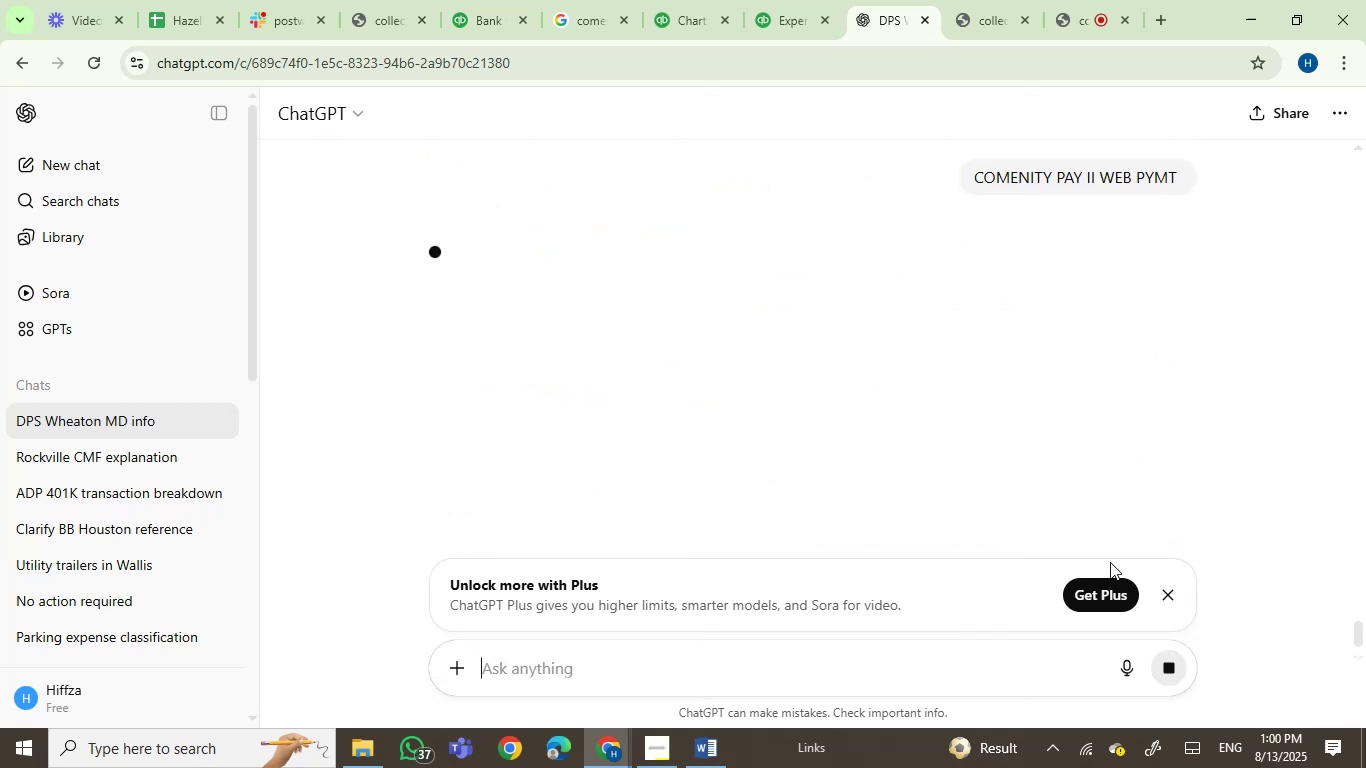 
left_click([1168, 593])
 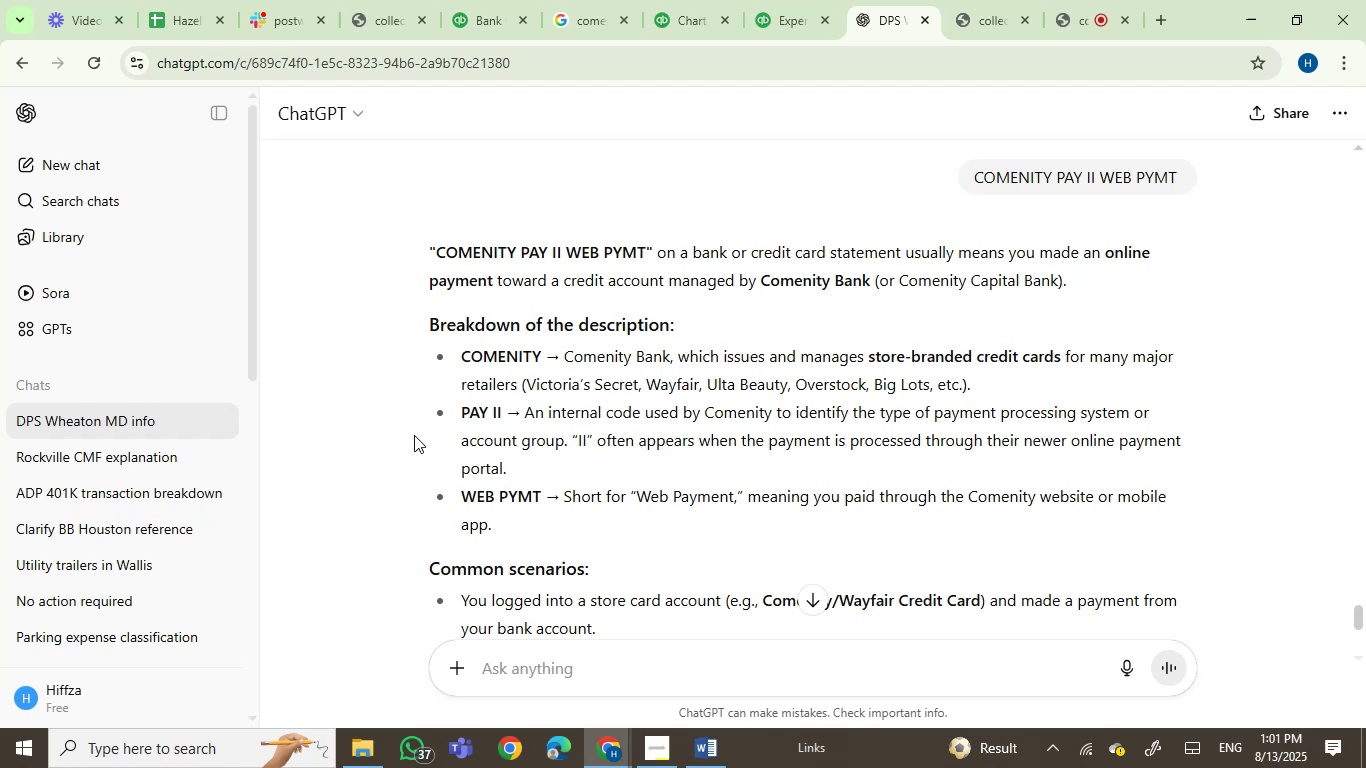 
wait(34.41)
 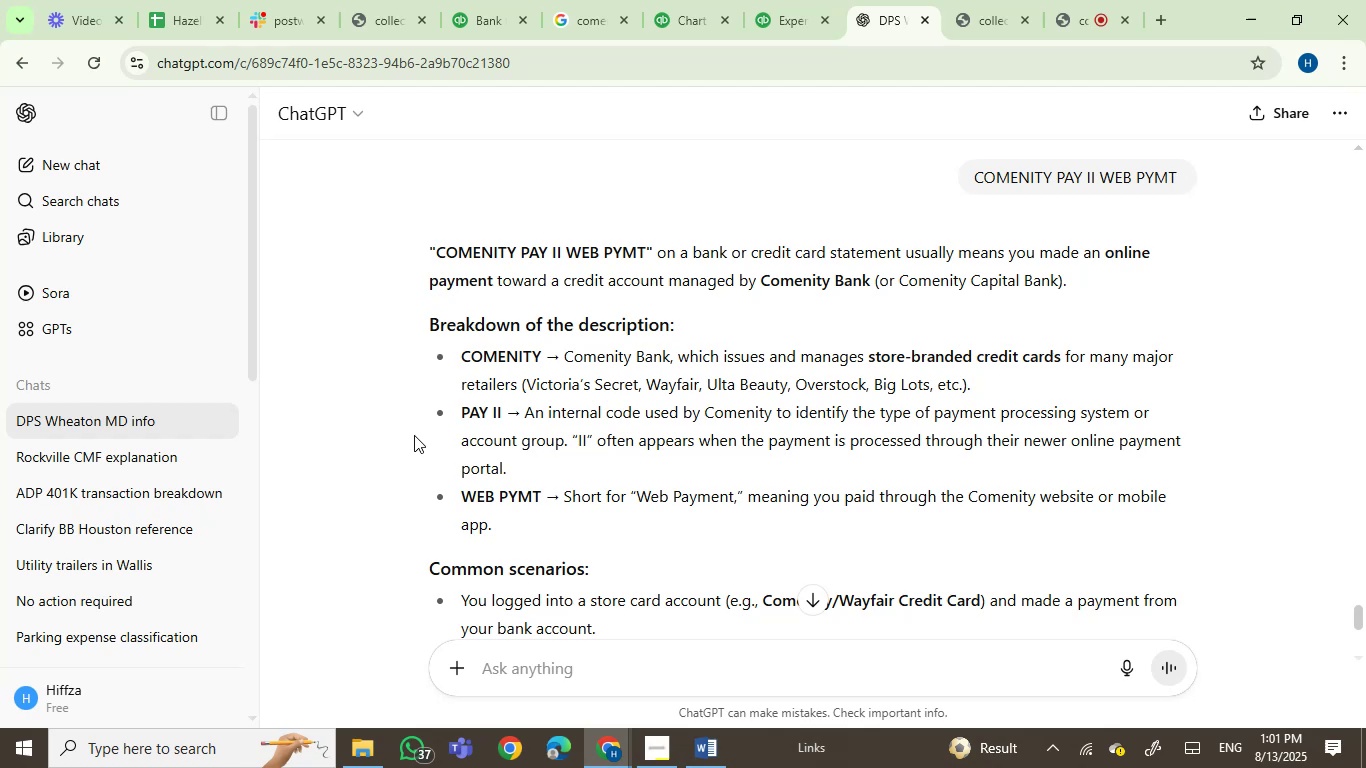 
scroll: coordinate [466, 485], scroll_direction: down, amount: 3.0
 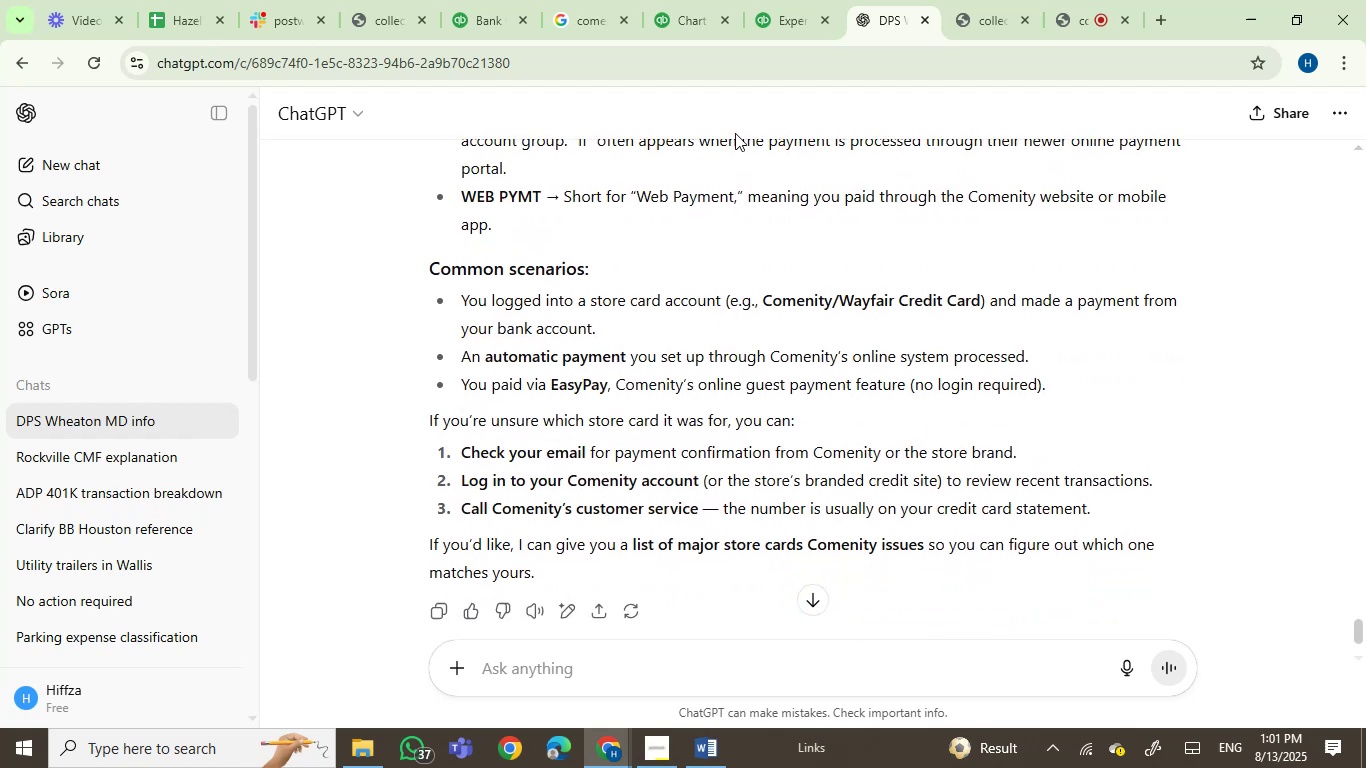 
left_click([774, 1])
 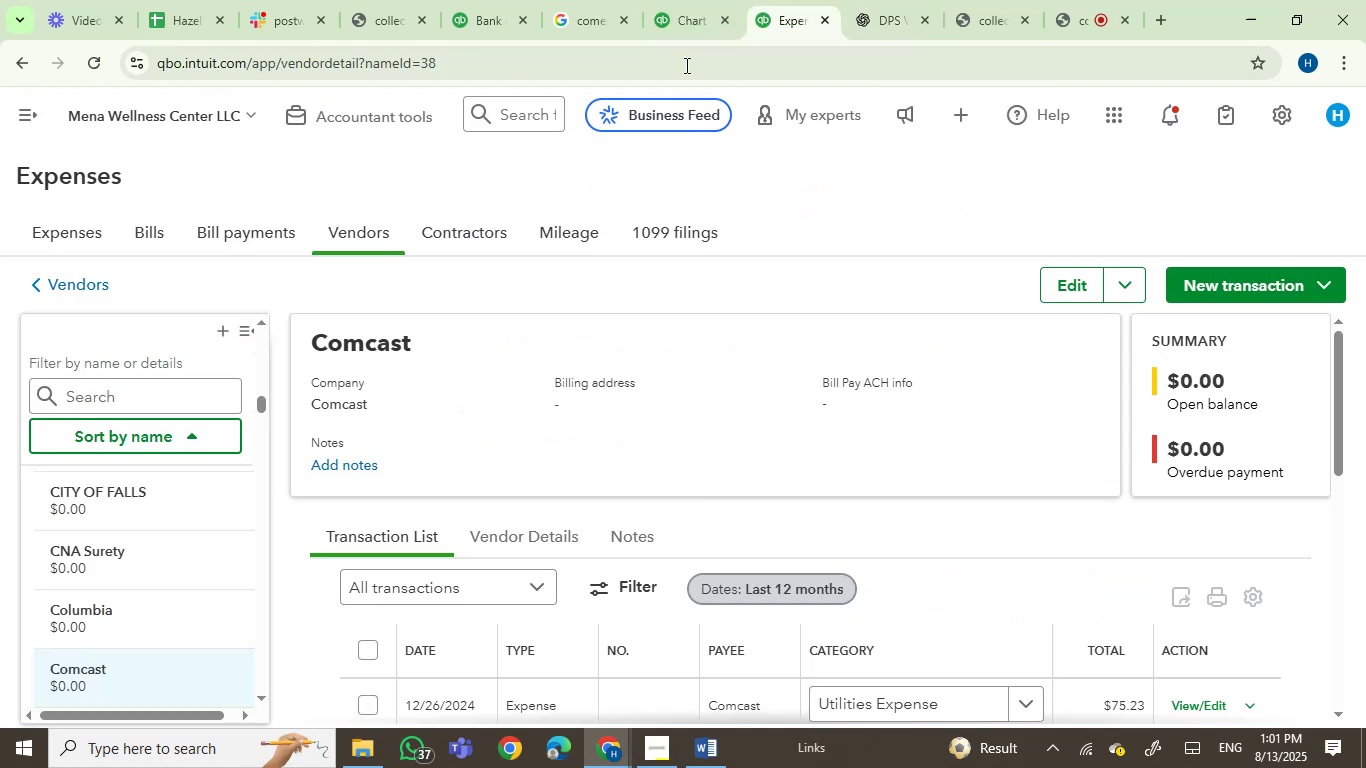 
left_click([665, 9])
 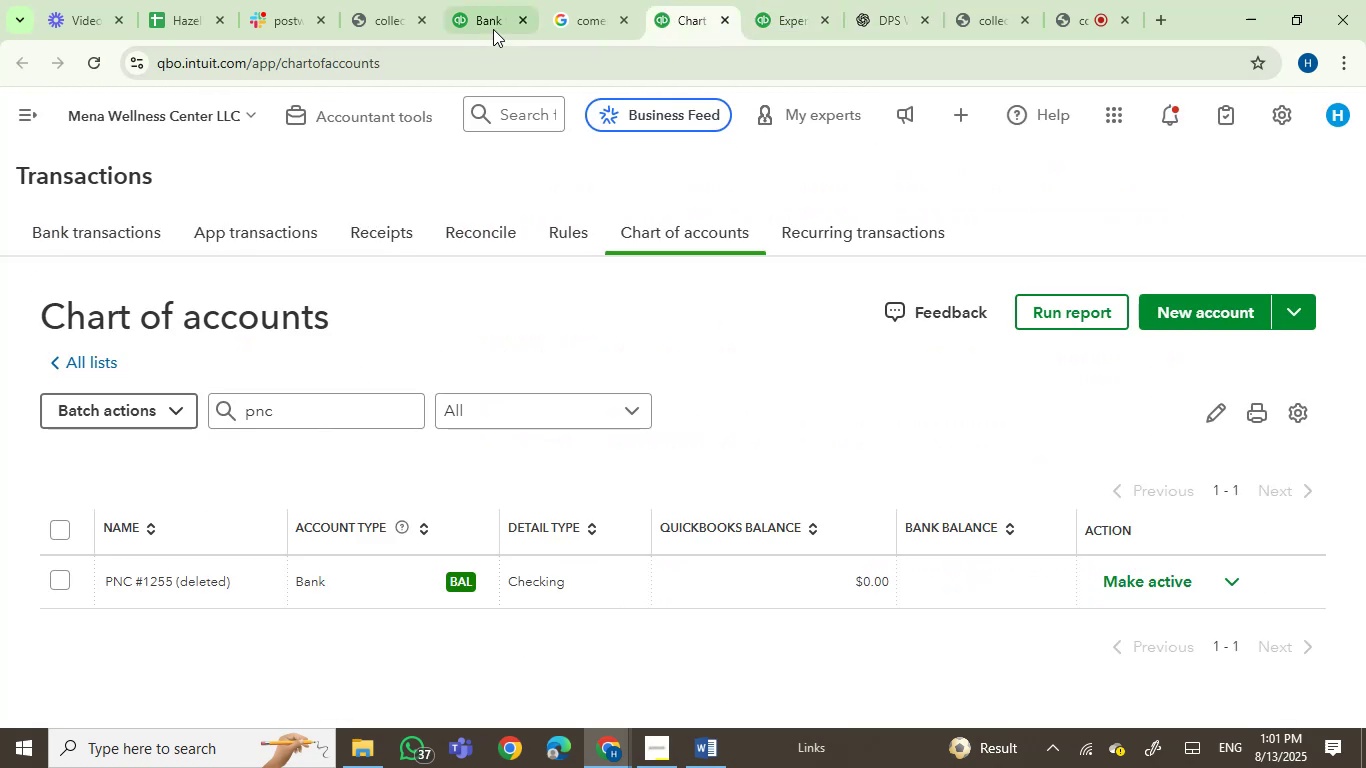 
left_click([493, 28])
 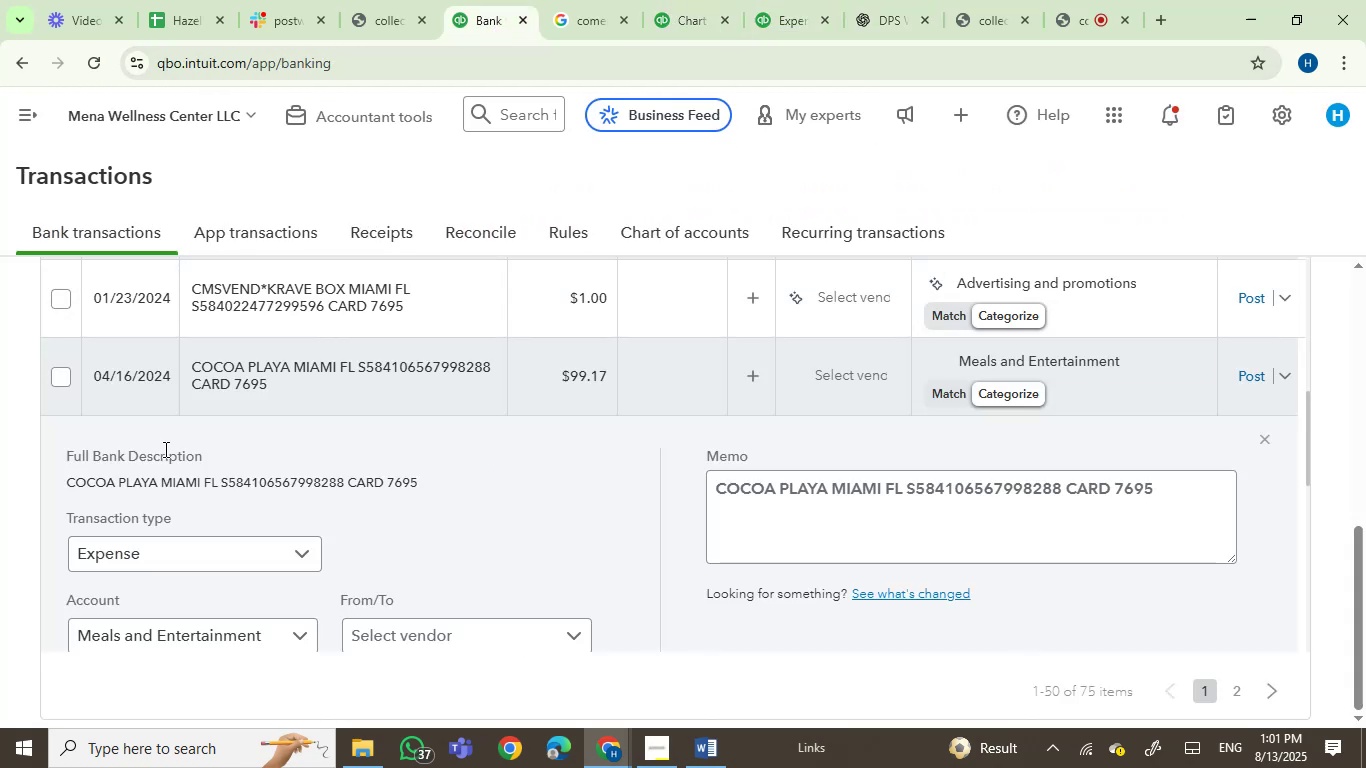 
left_click([342, 387])
 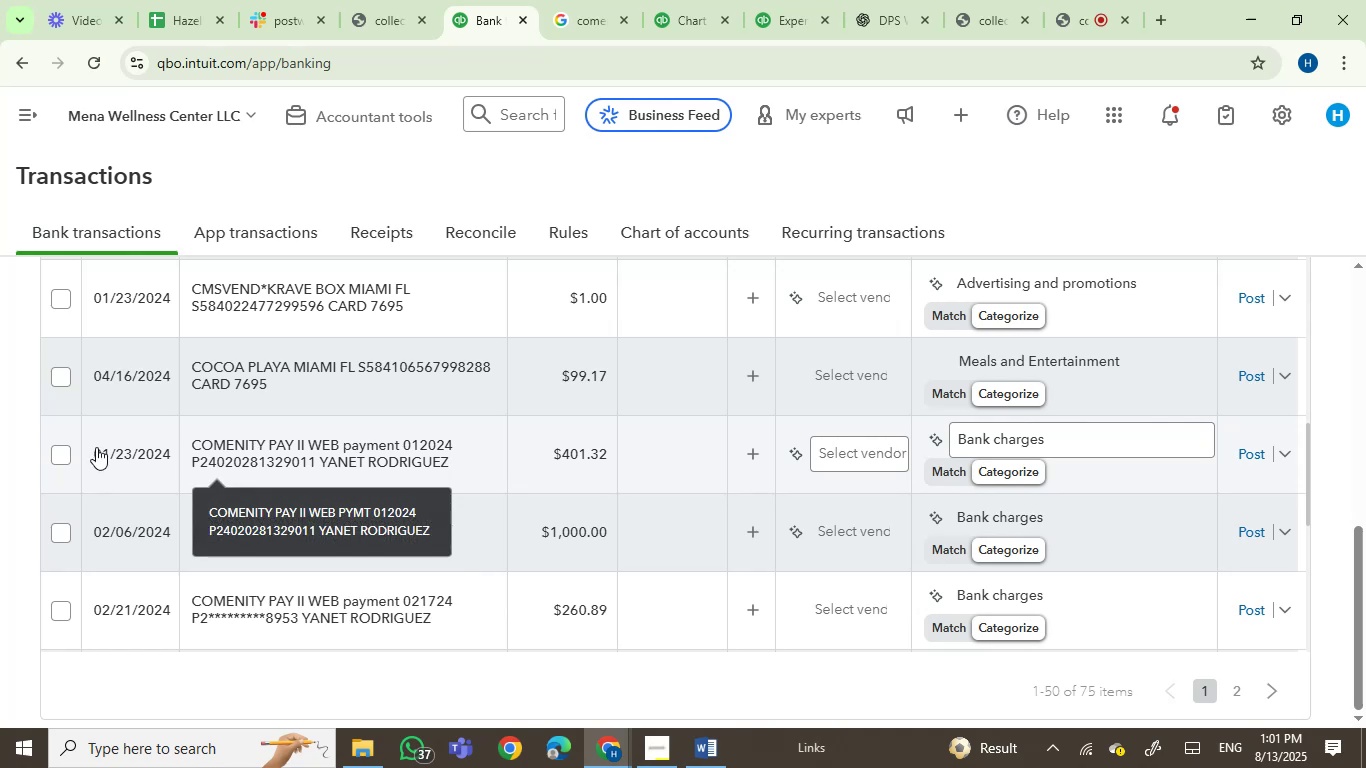 
left_click([57, 448])
 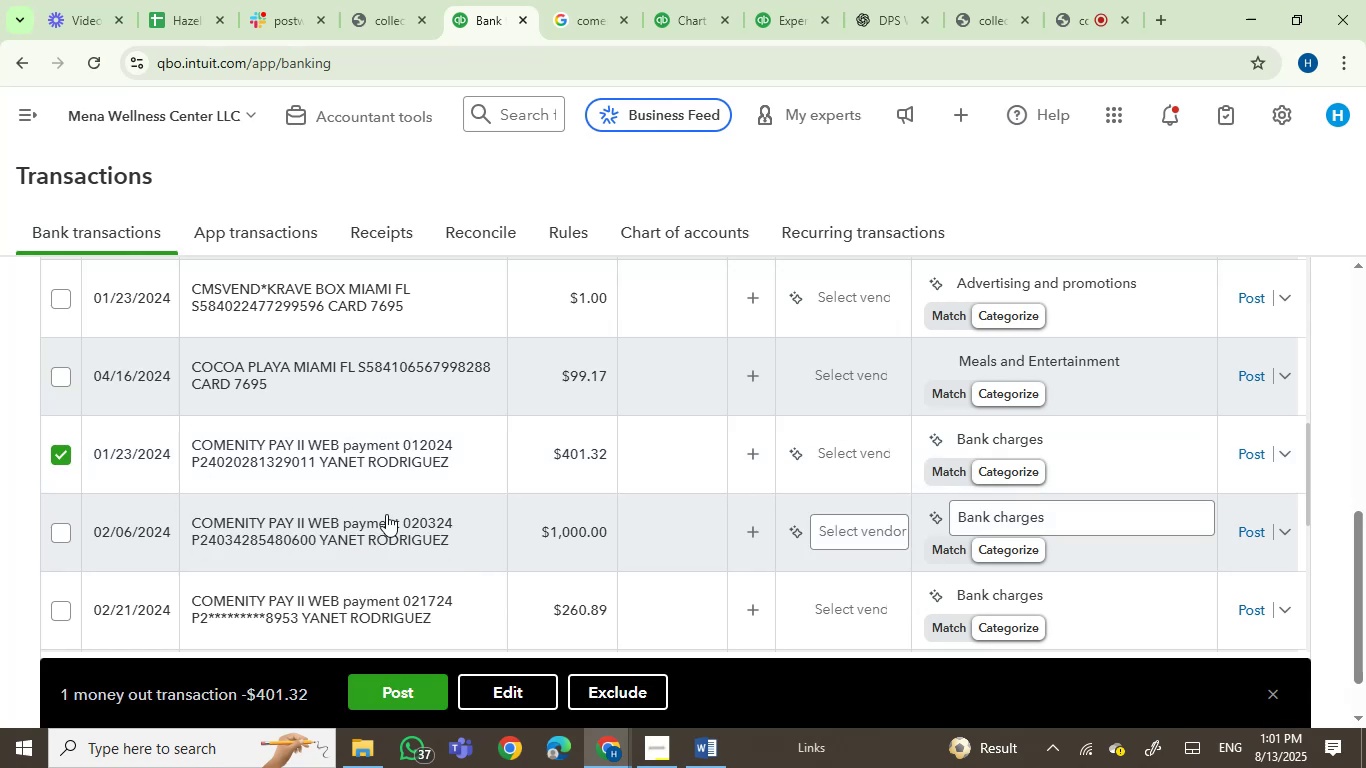 
scroll: coordinate [386, 514], scroll_direction: down, amount: 1.0
 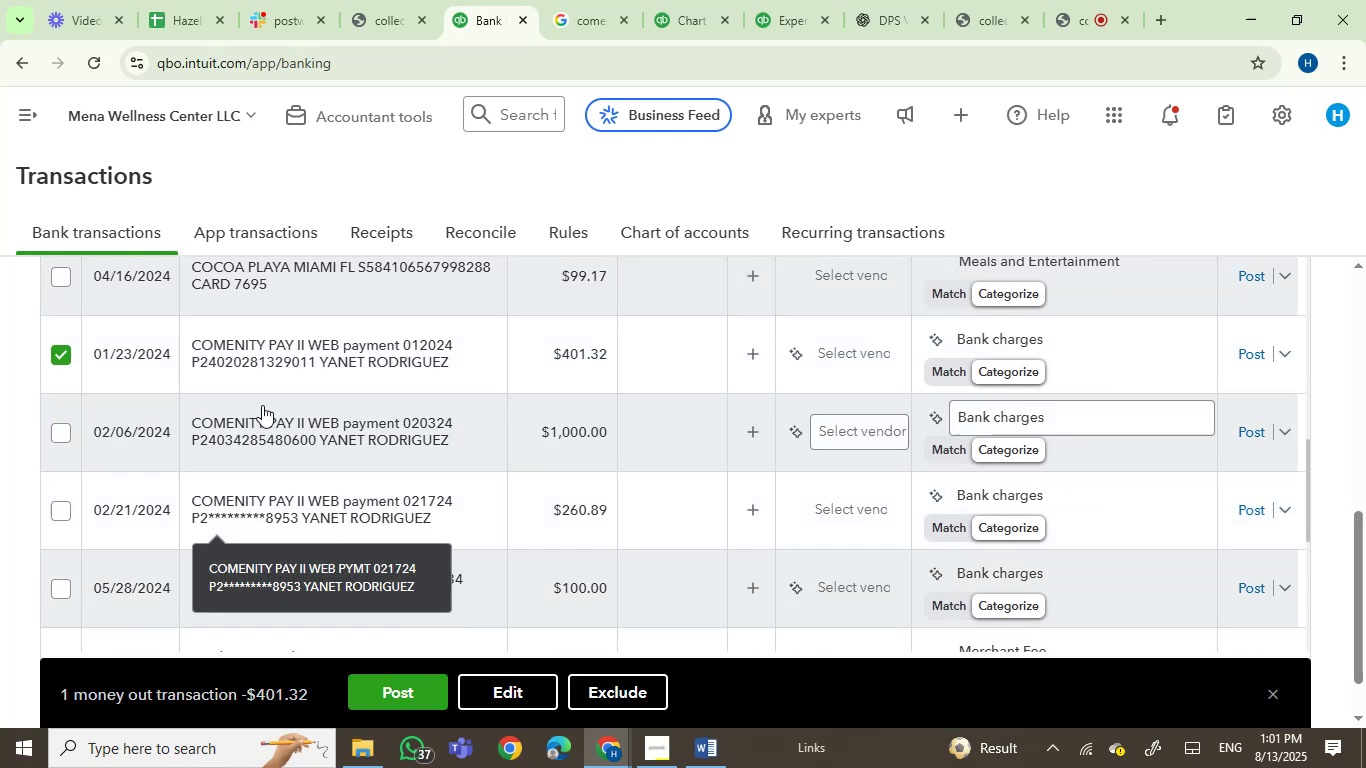 
left_click([290, 356])
 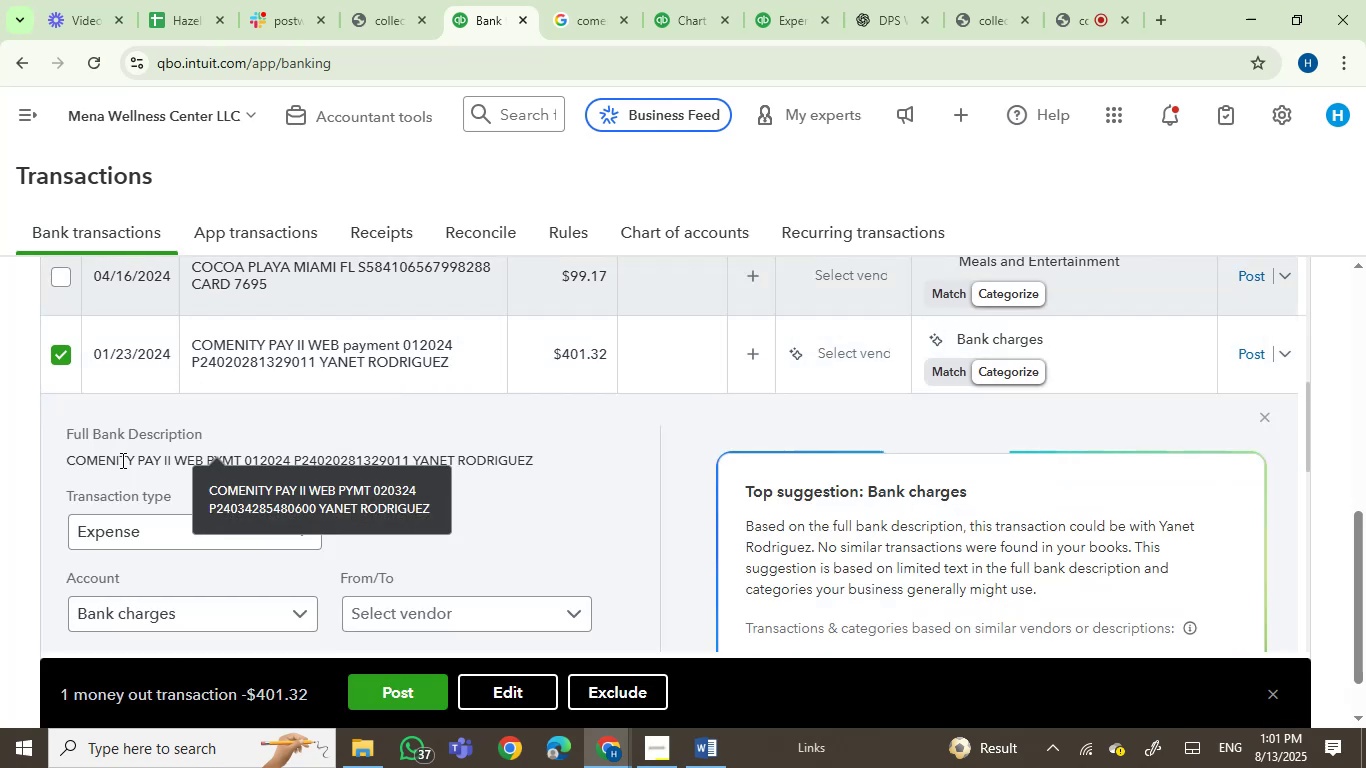 
left_click([108, 461])
 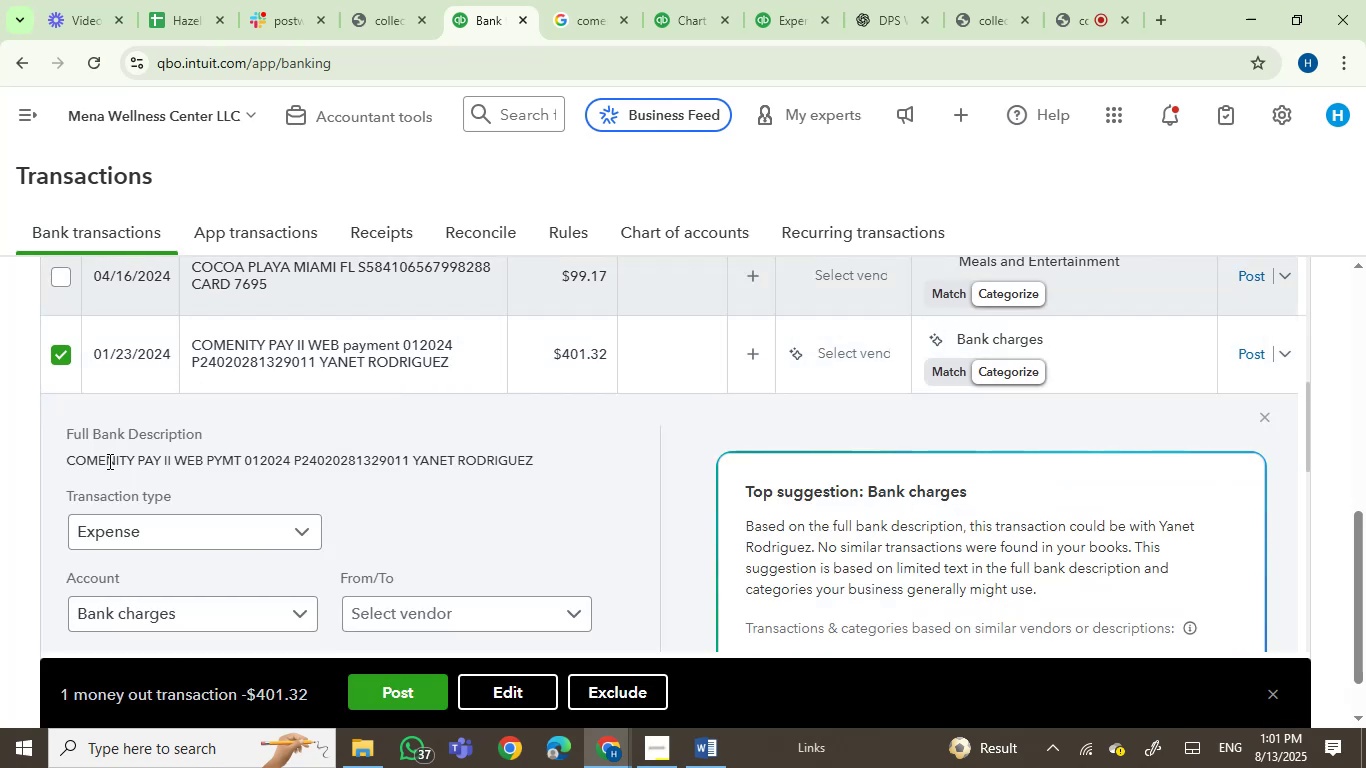 
left_click_drag(start_coordinate=[108, 461], to_coordinate=[152, 469])
 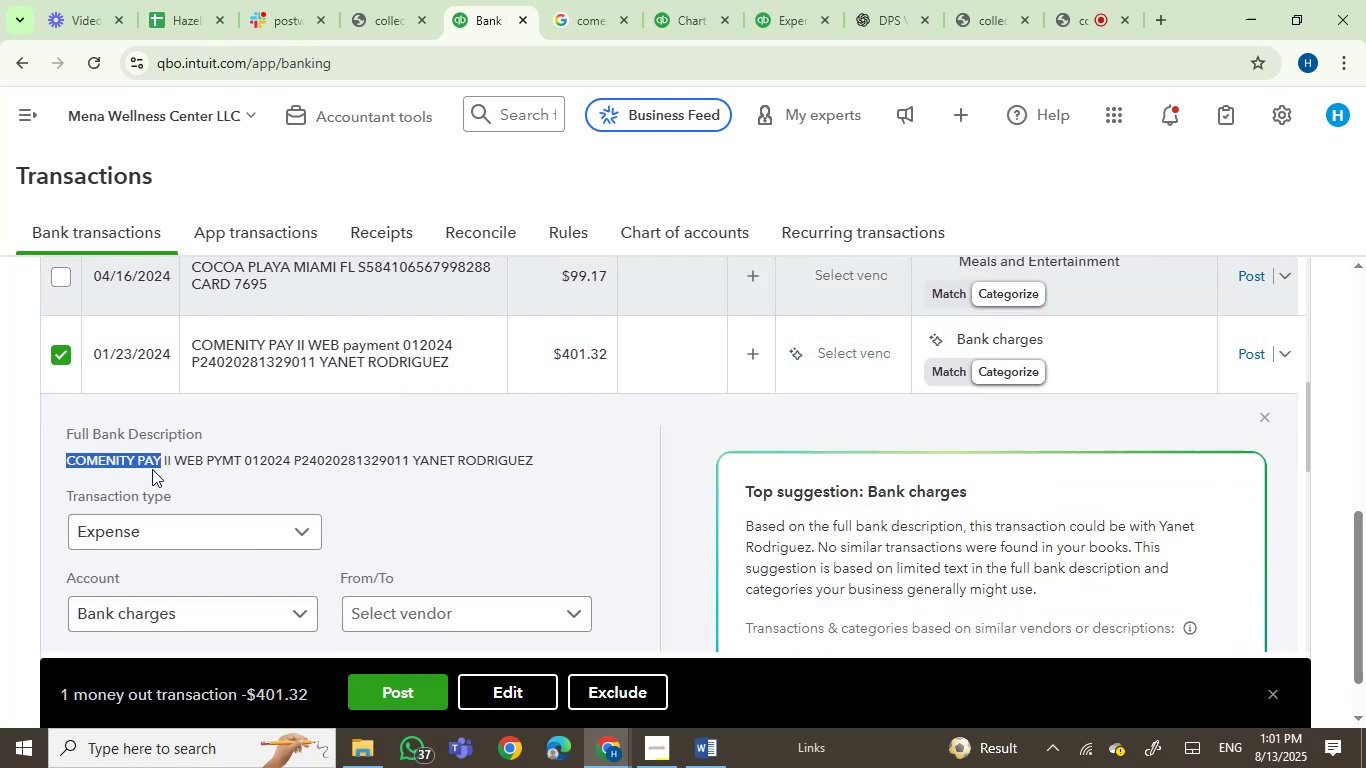 
key(Control+C)
 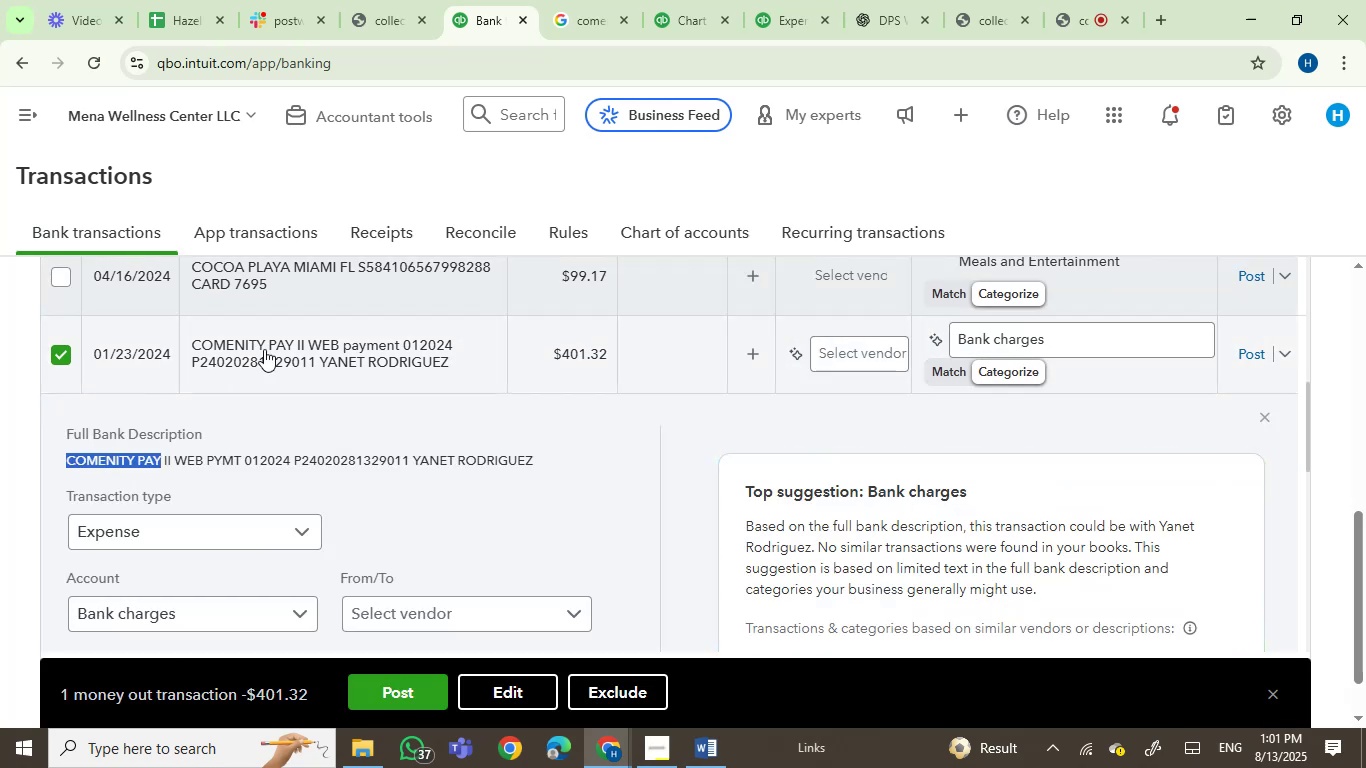 
left_click([275, 340])
 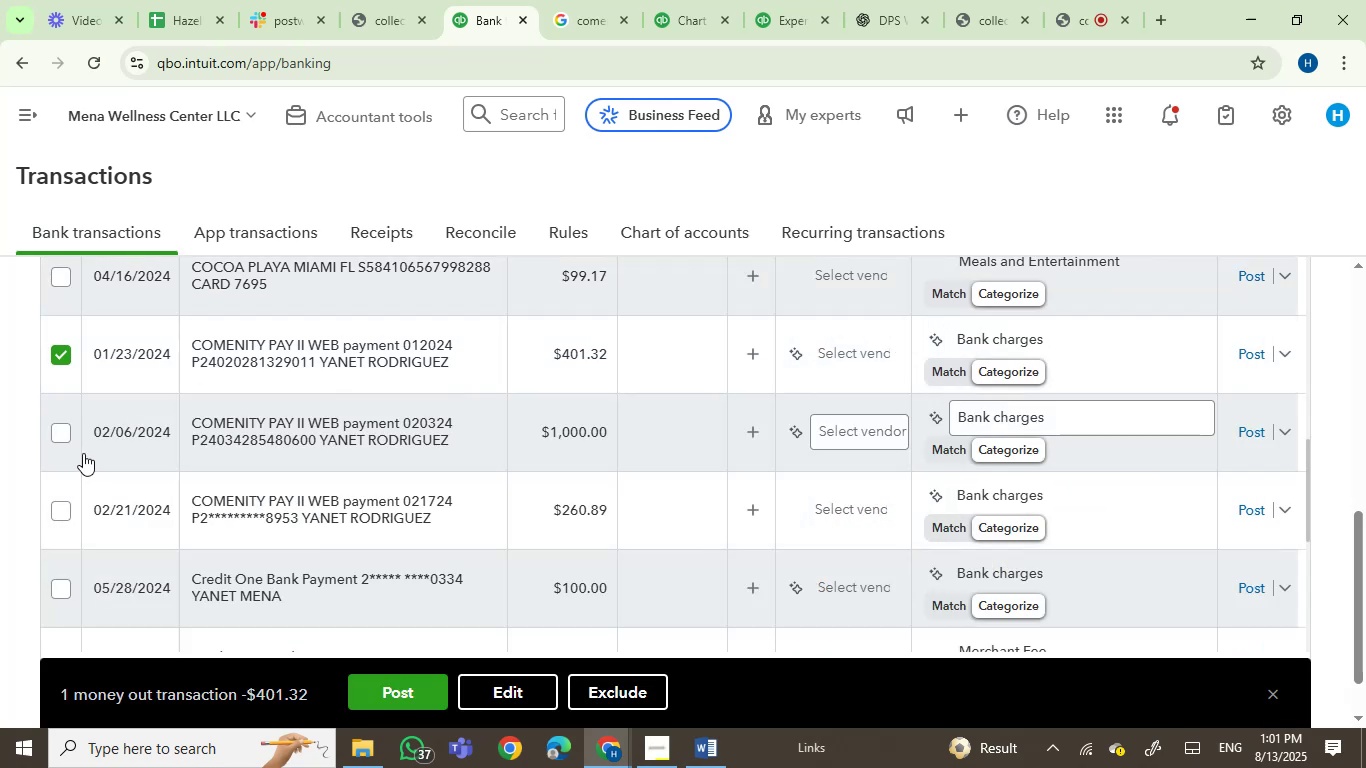 
left_click([53, 439])
 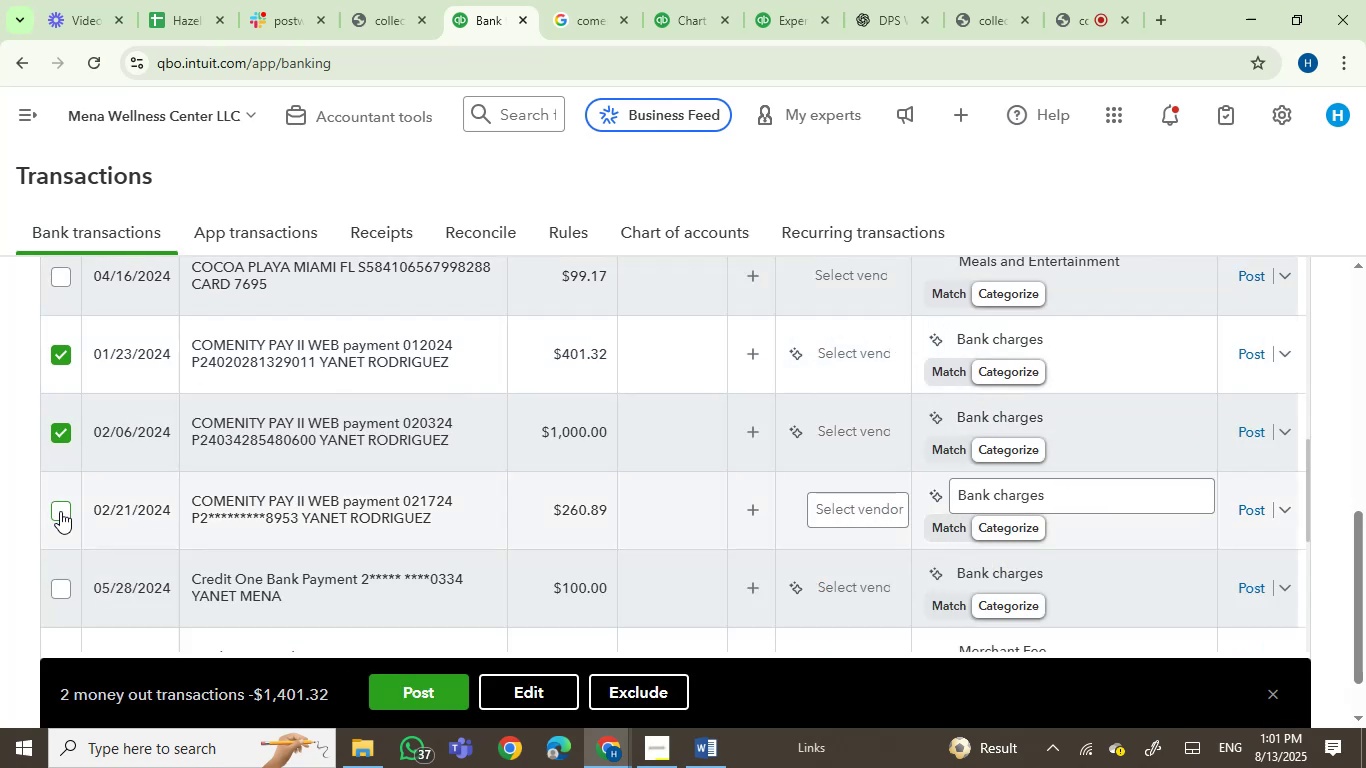 
left_click([60, 511])
 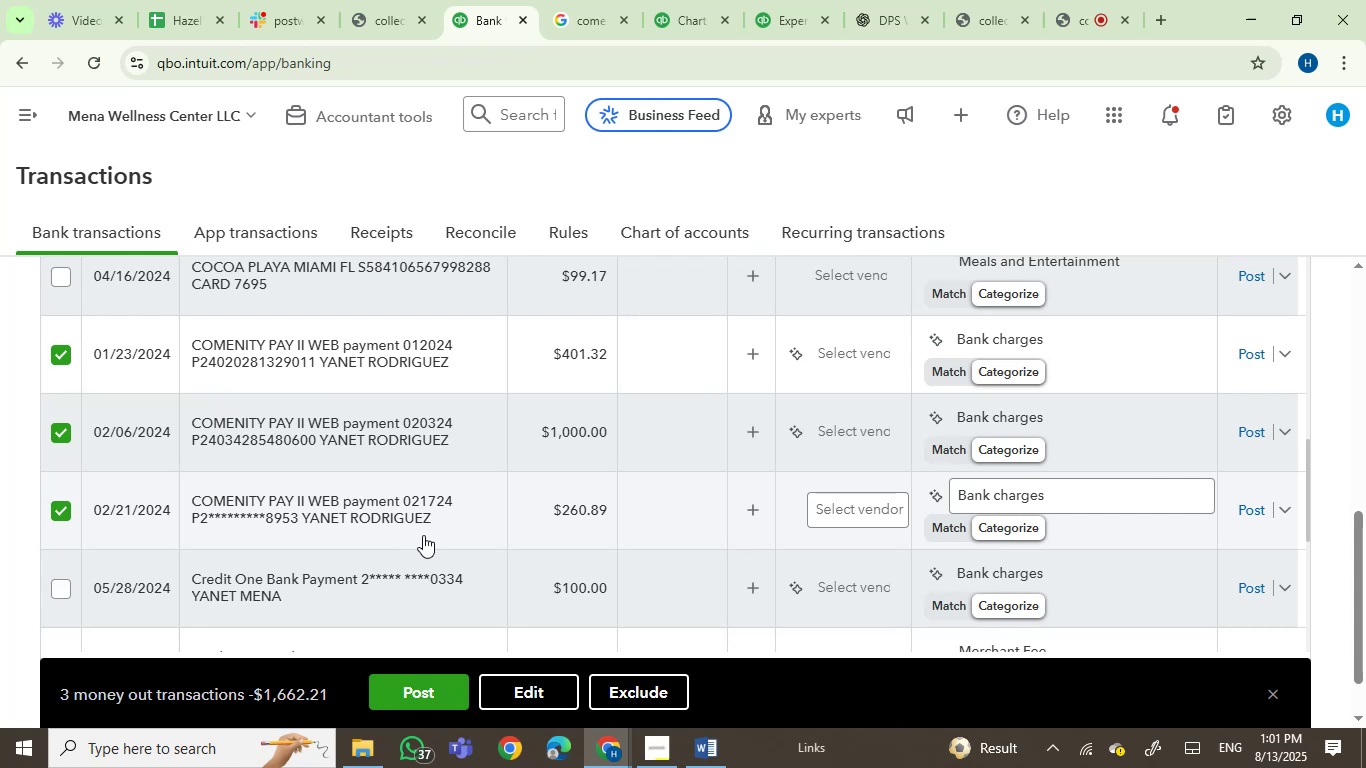 
scroll: coordinate [423, 535], scroll_direction: up, amount: 1.0
 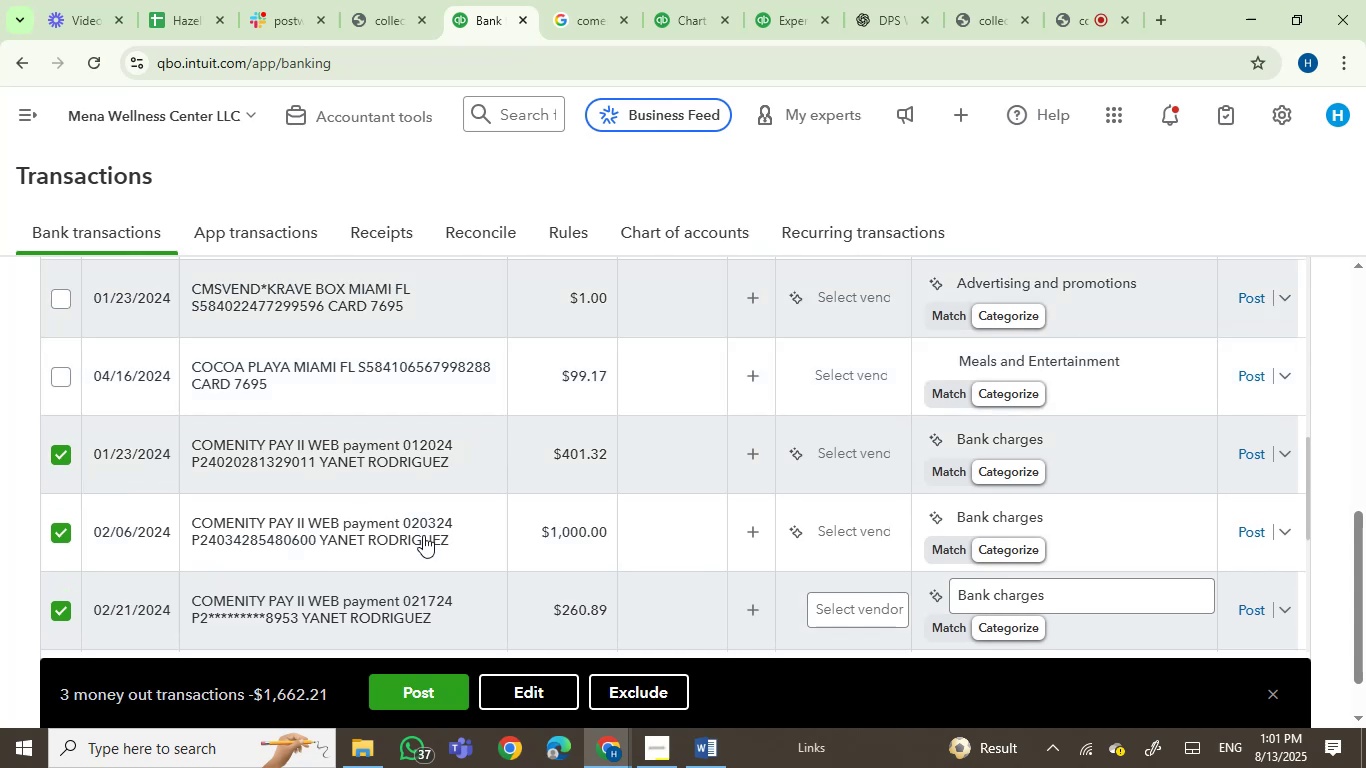 
scroll: coordinate [423, 535], scroll_direction: down, amount: 1.0
 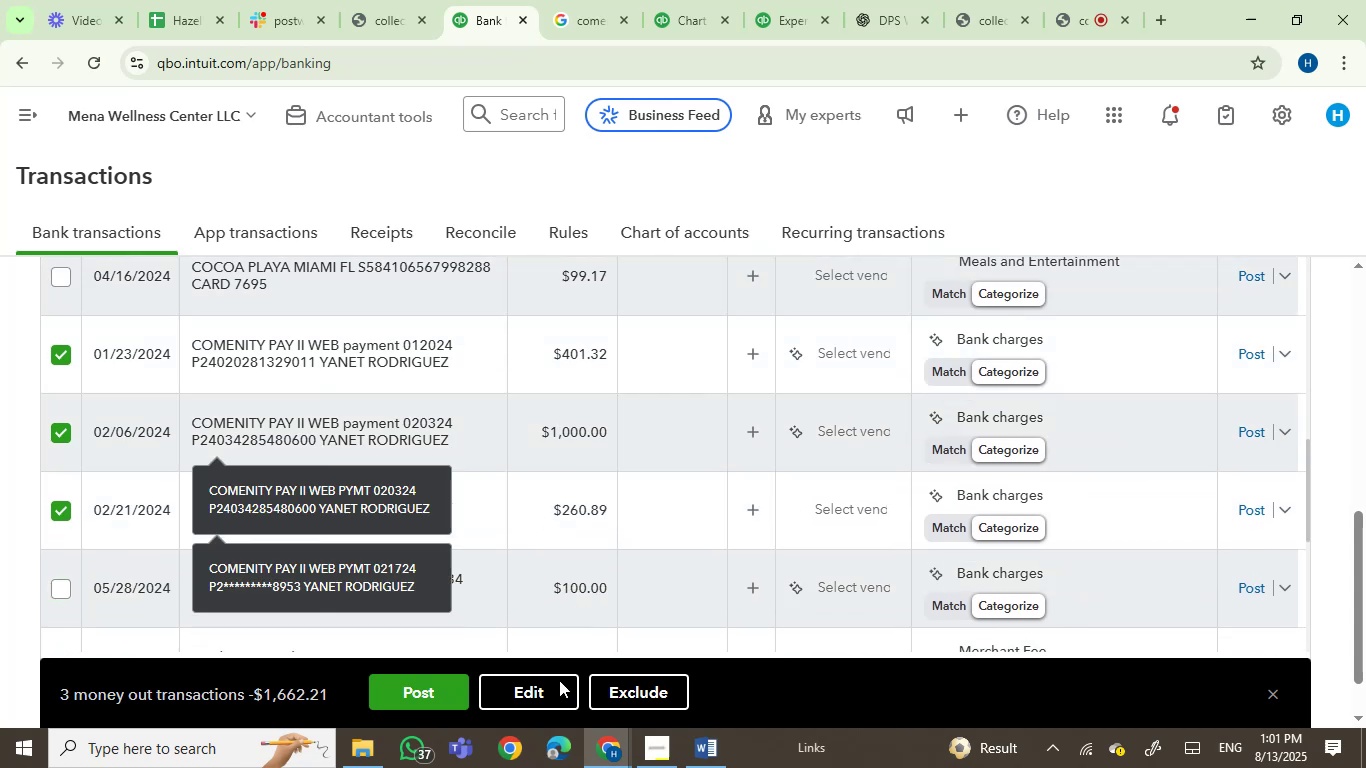 
left_click([550, 688])
 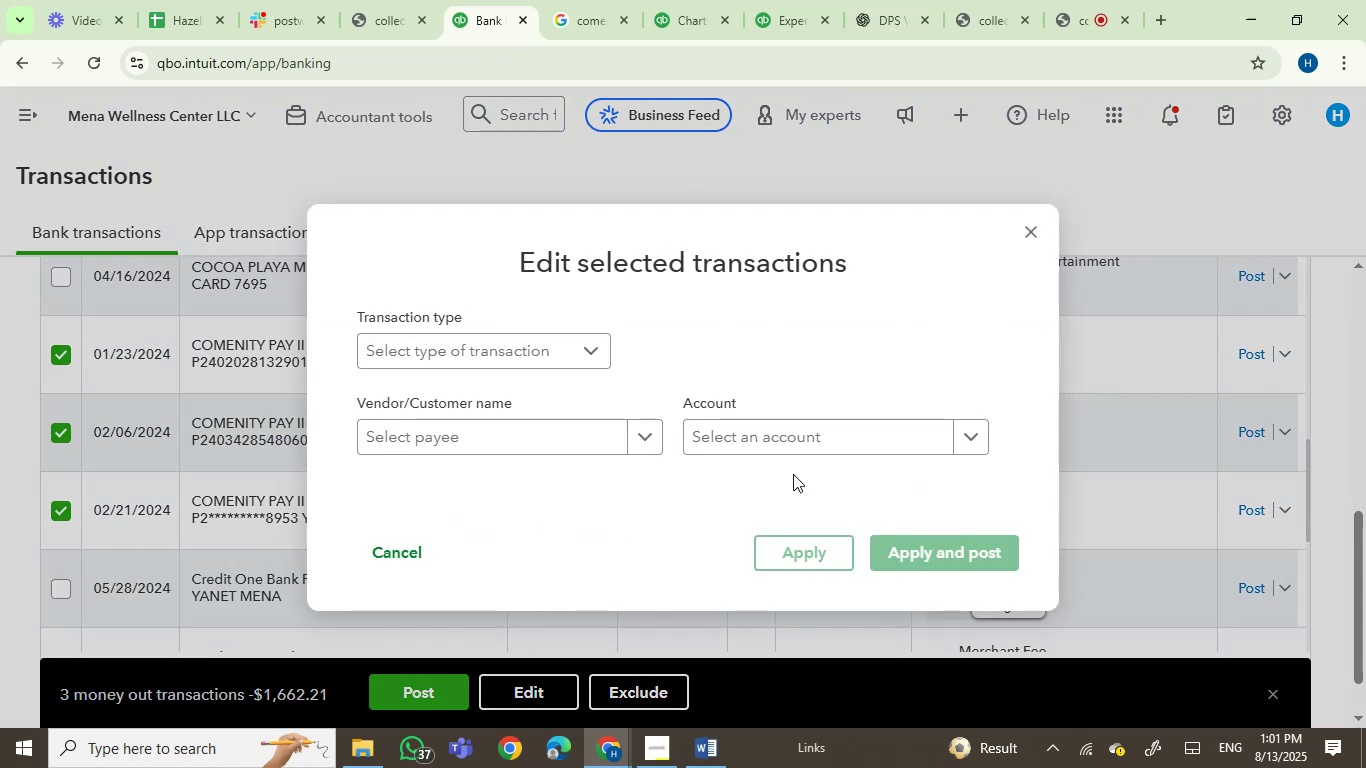 
left_click([793, 433])
 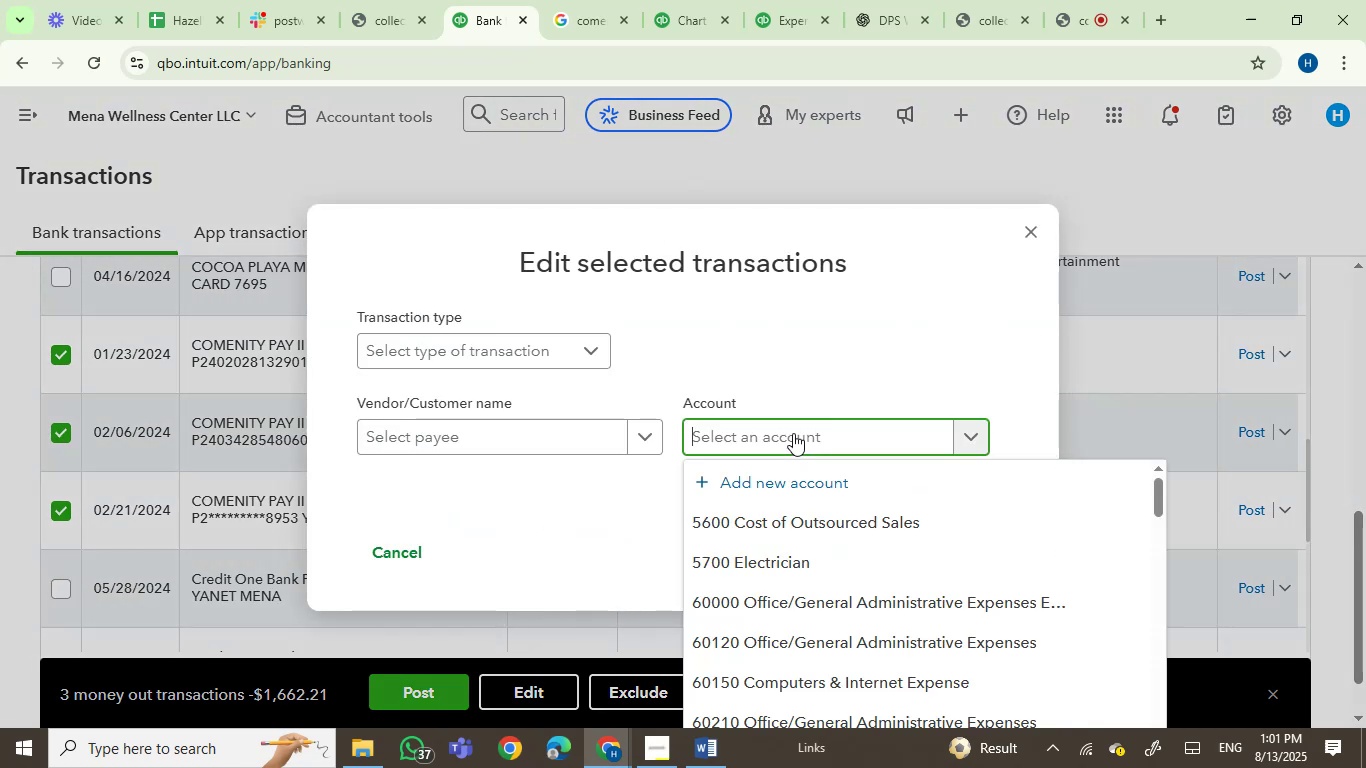 
type(owner)
 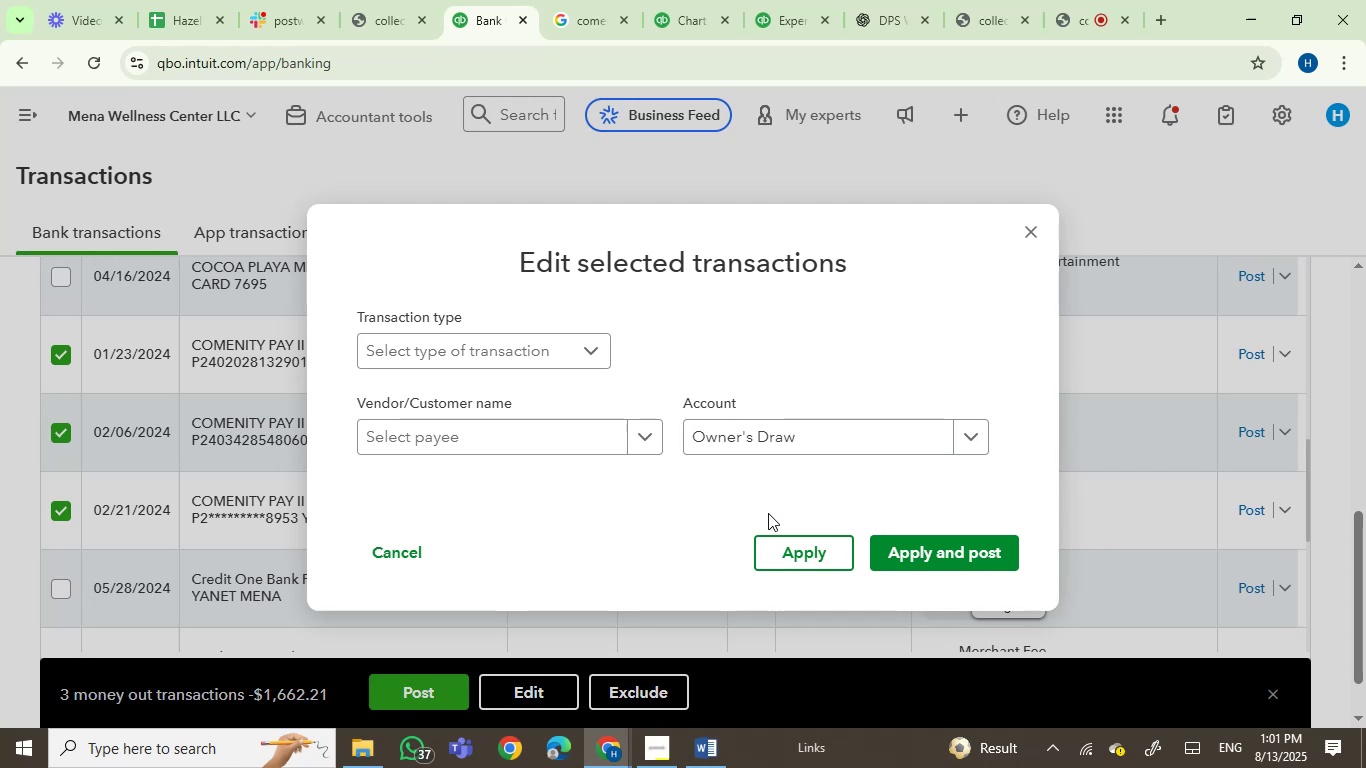 
wait(9.59)
 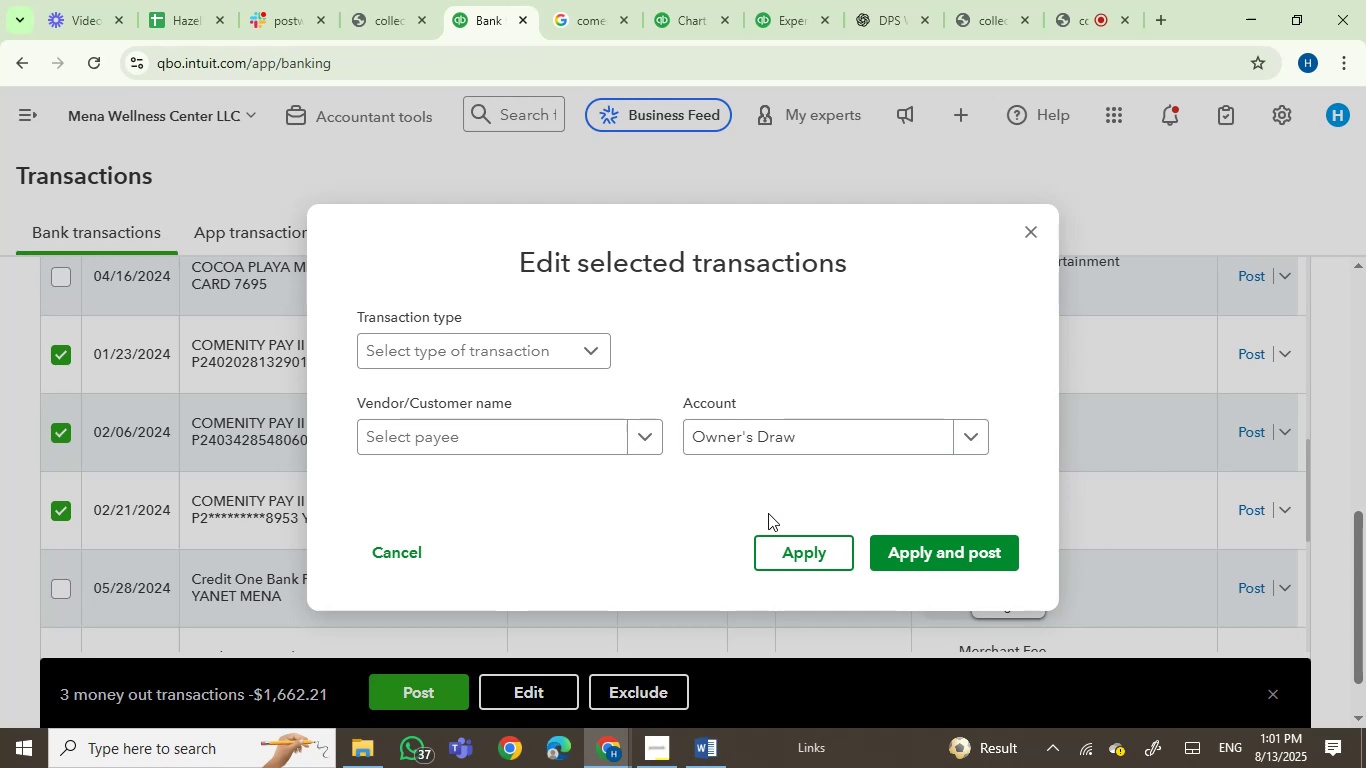 
left_click([935, 556])
 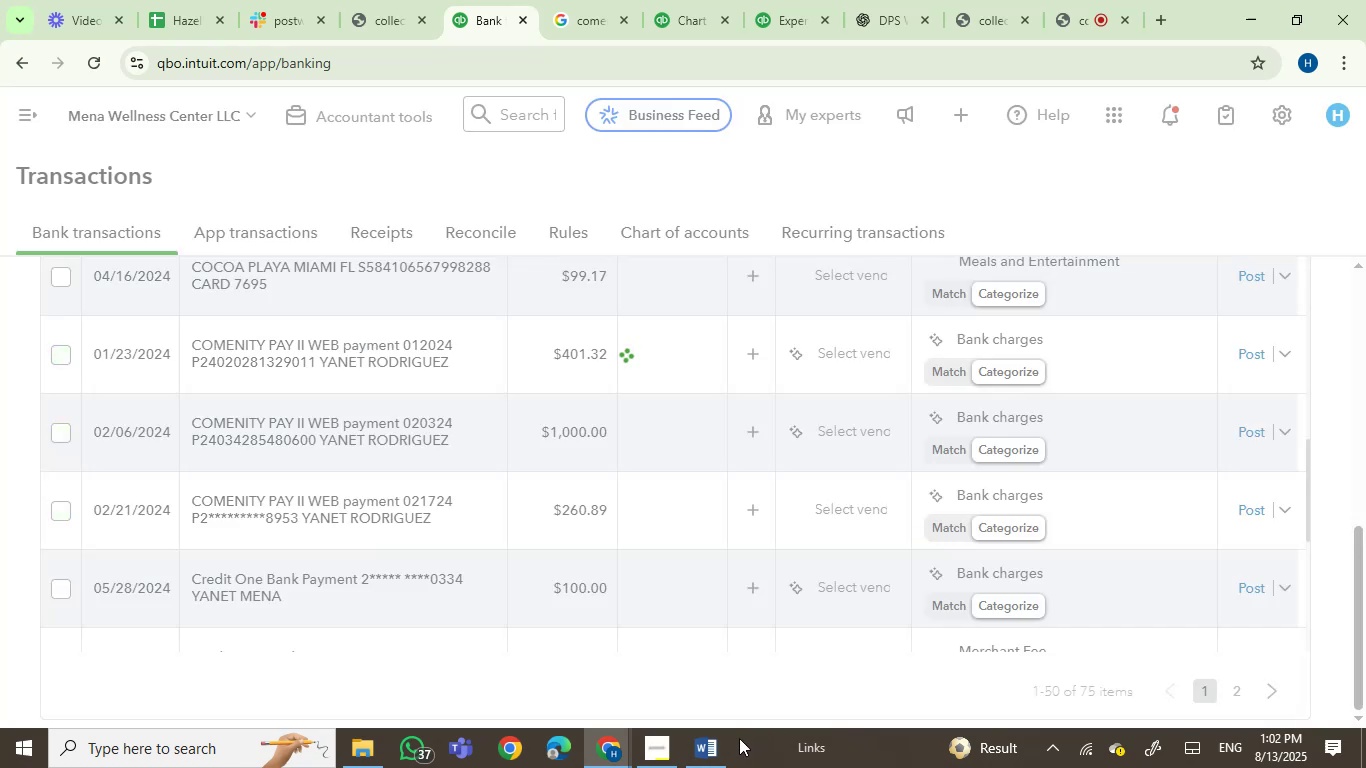 
left_click([713, 752])
 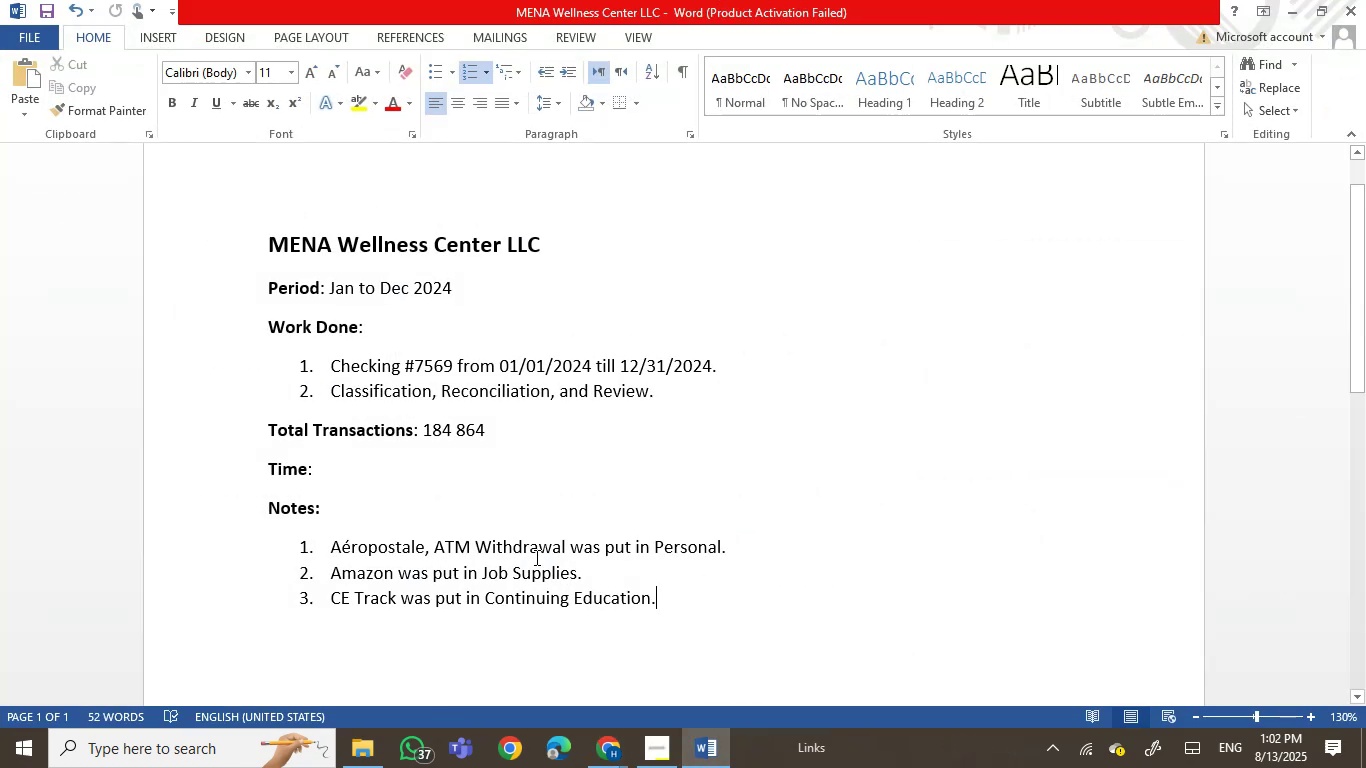 
left_click([565, 545])
 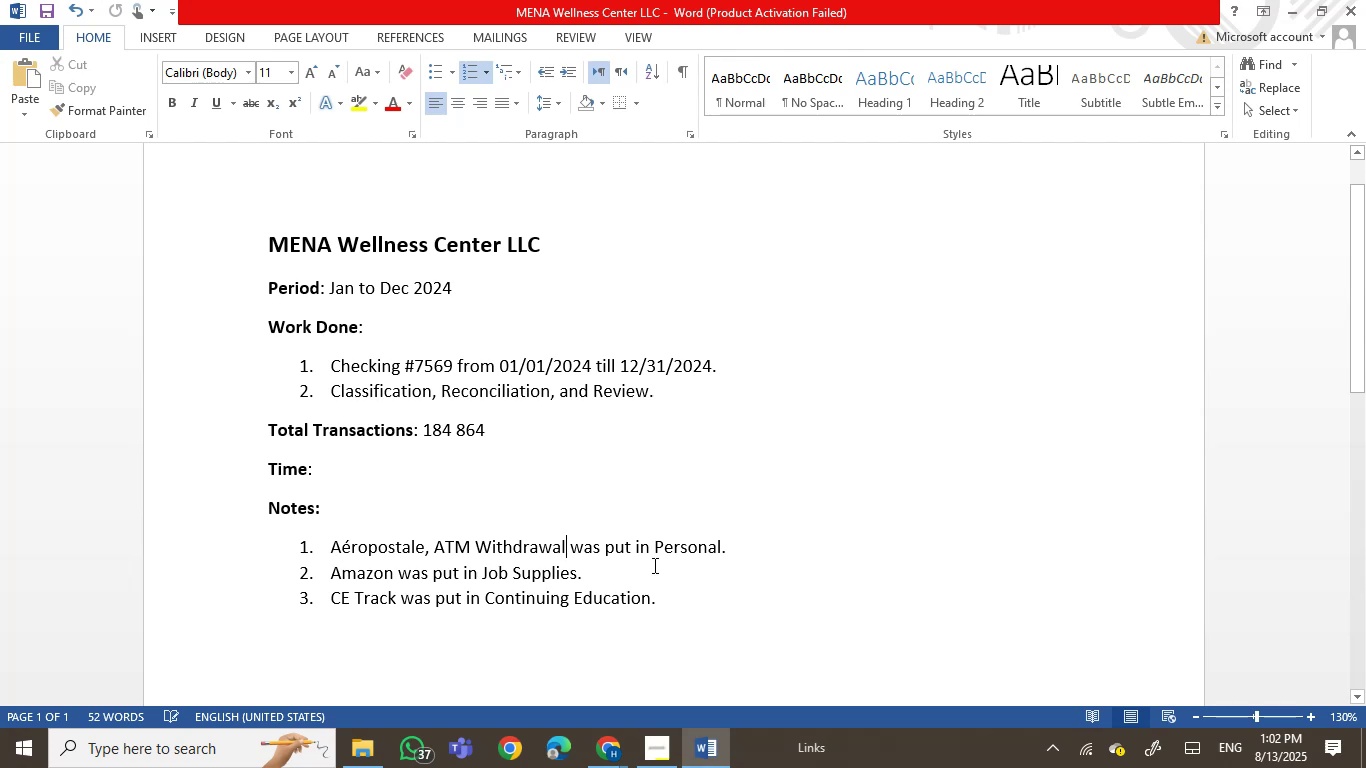 
key(Comma)
 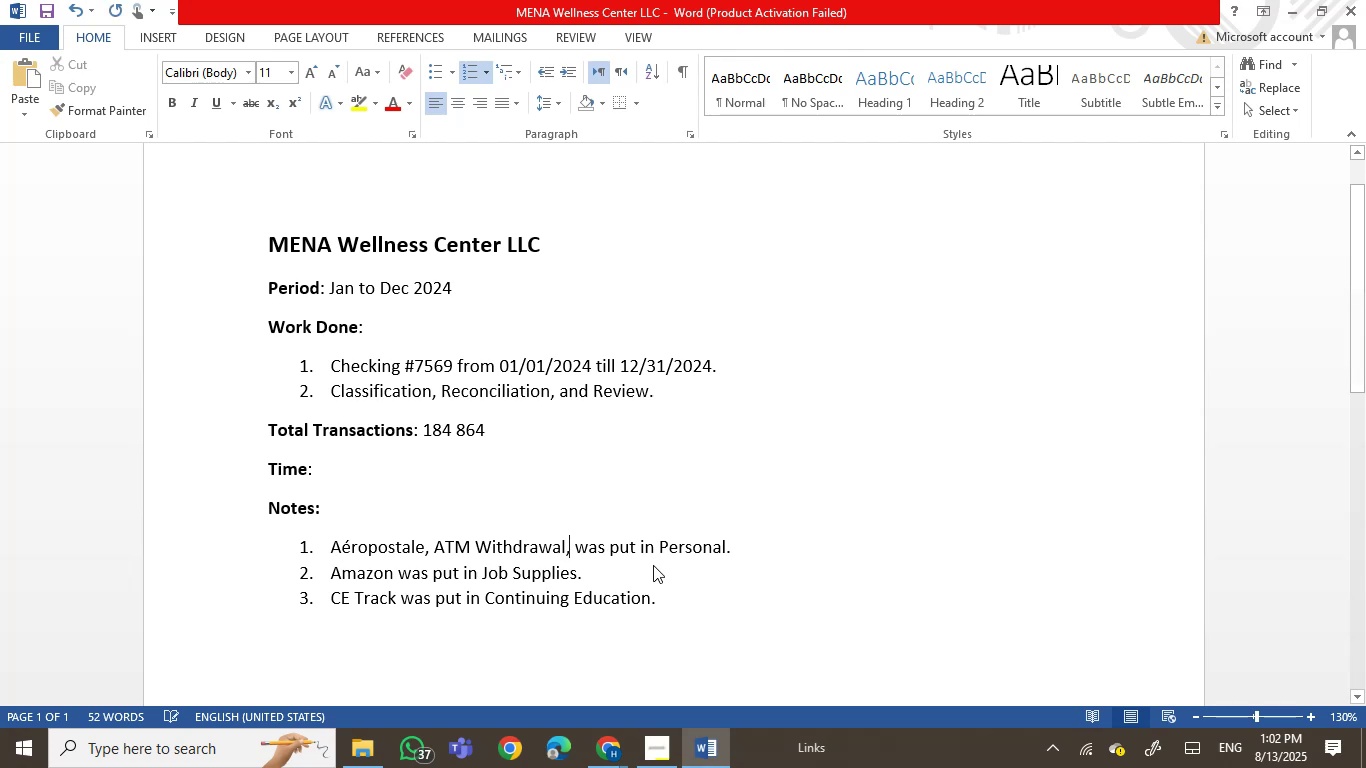 
key(Space)
 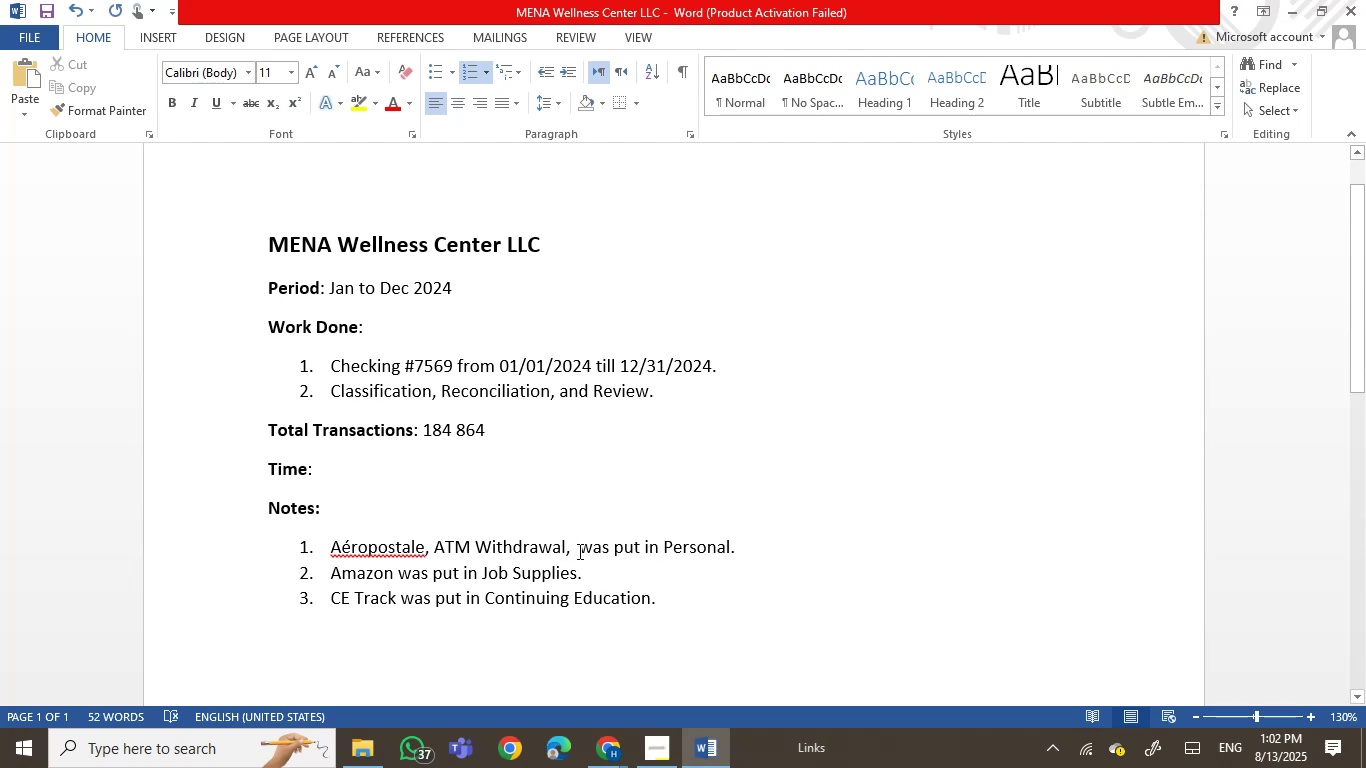 
right_click([577, 550])
 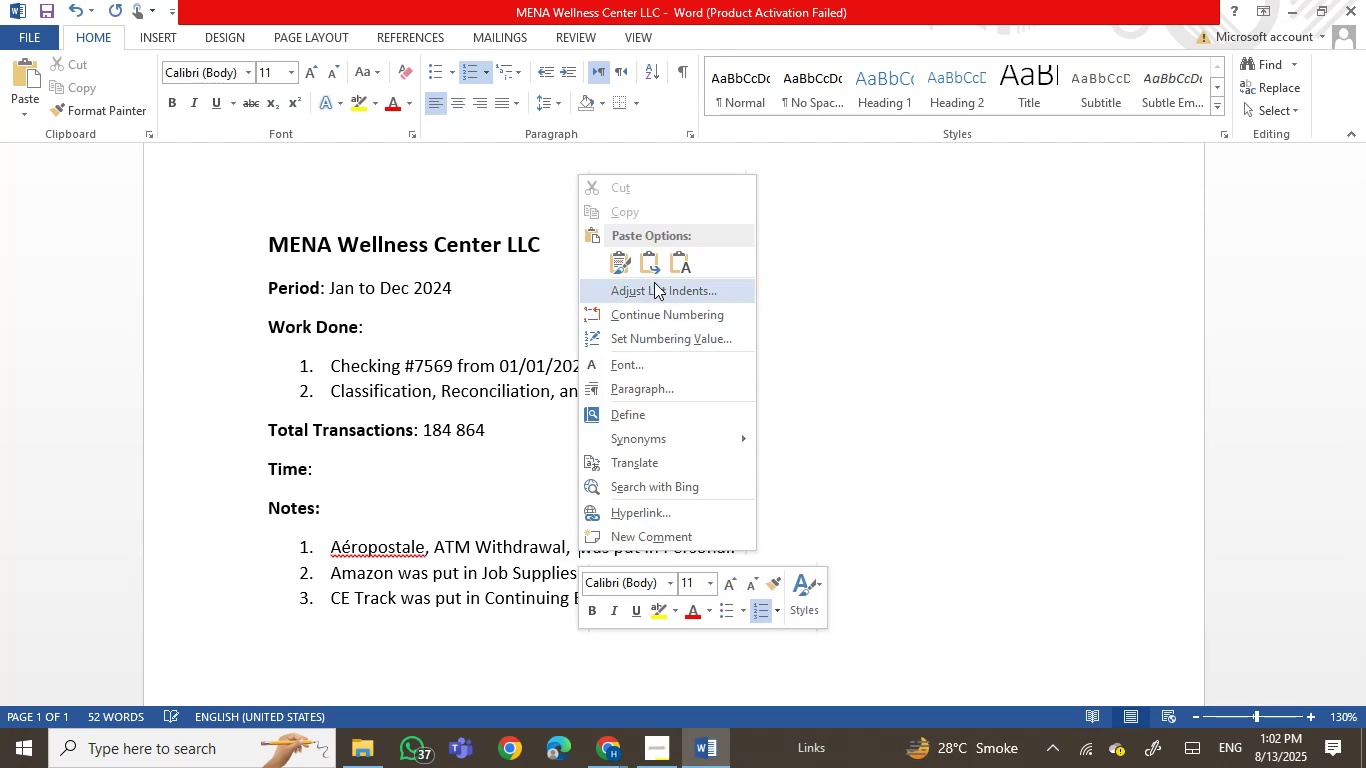 
left_click([675, 268])
 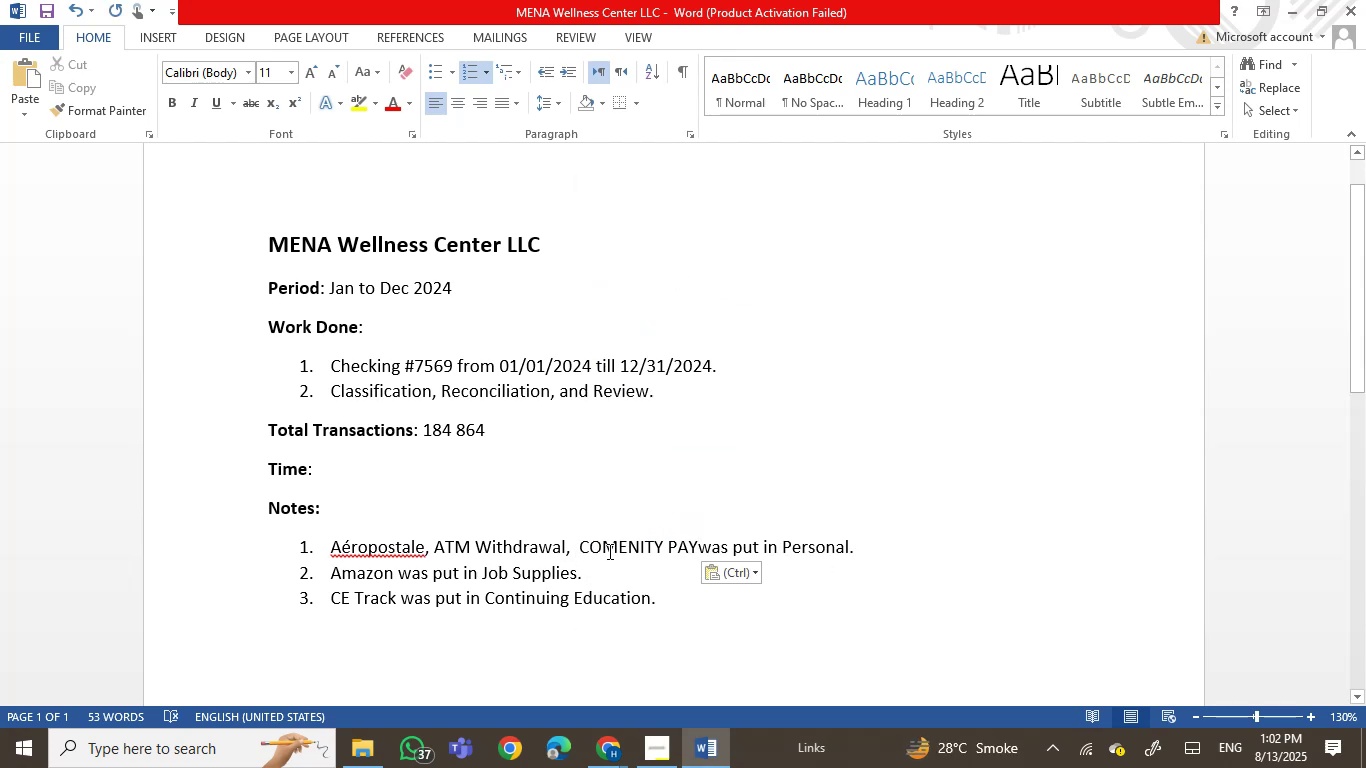 
key(Space)
 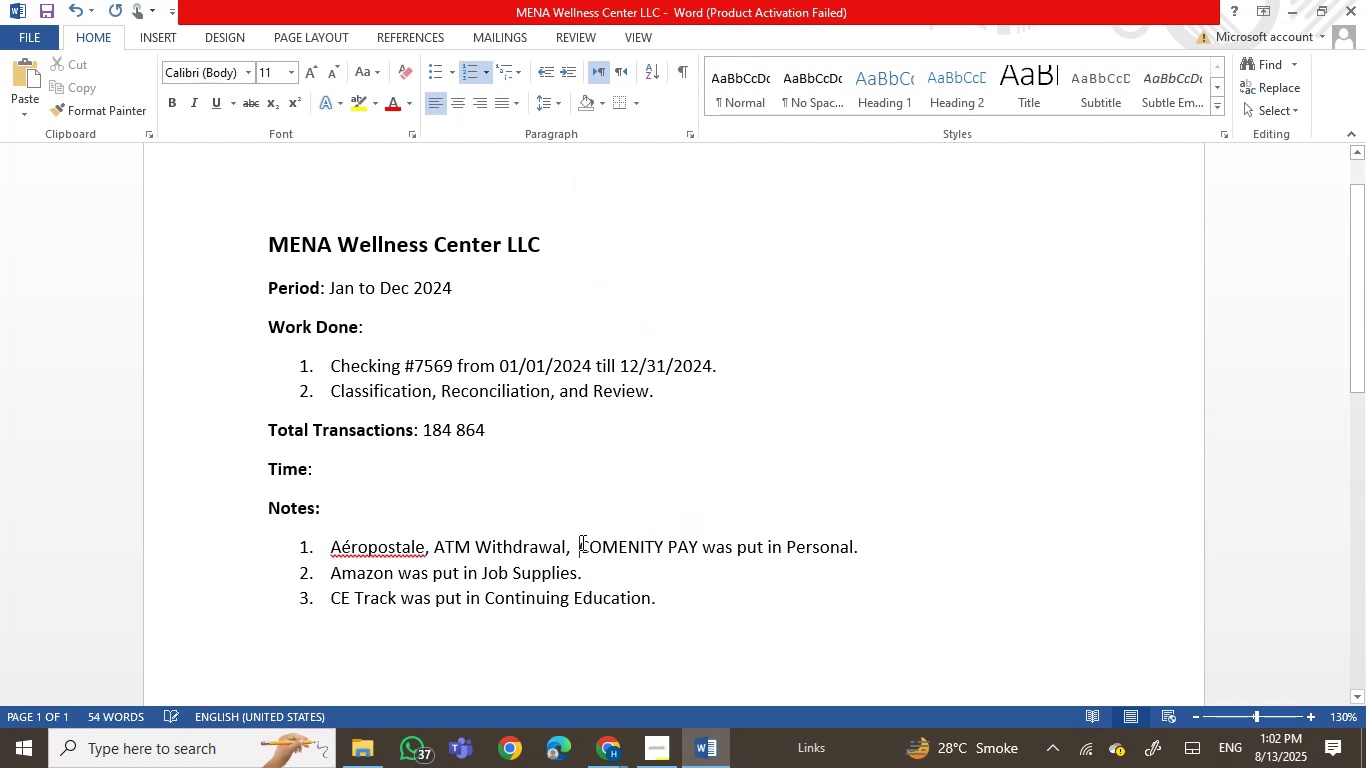 
key(Backspace)
 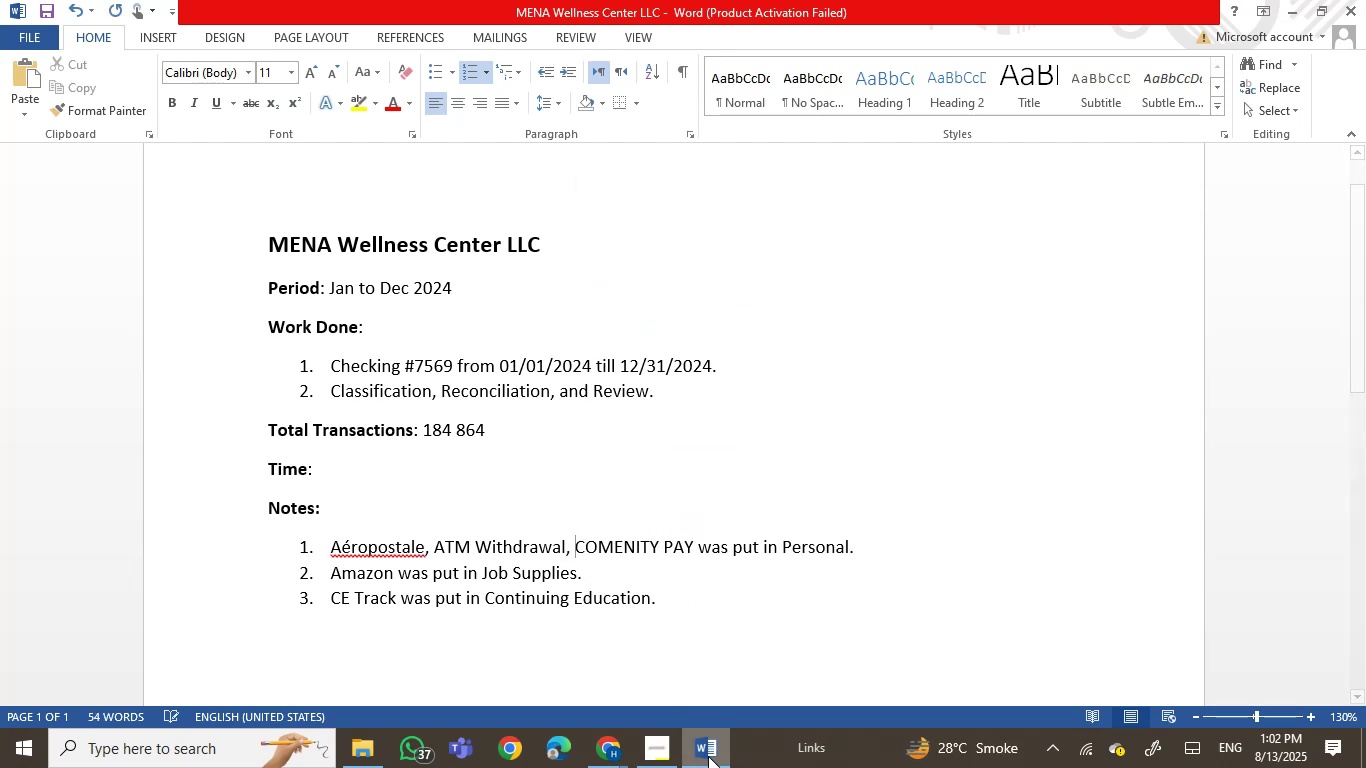 
left_click([708, 756])
 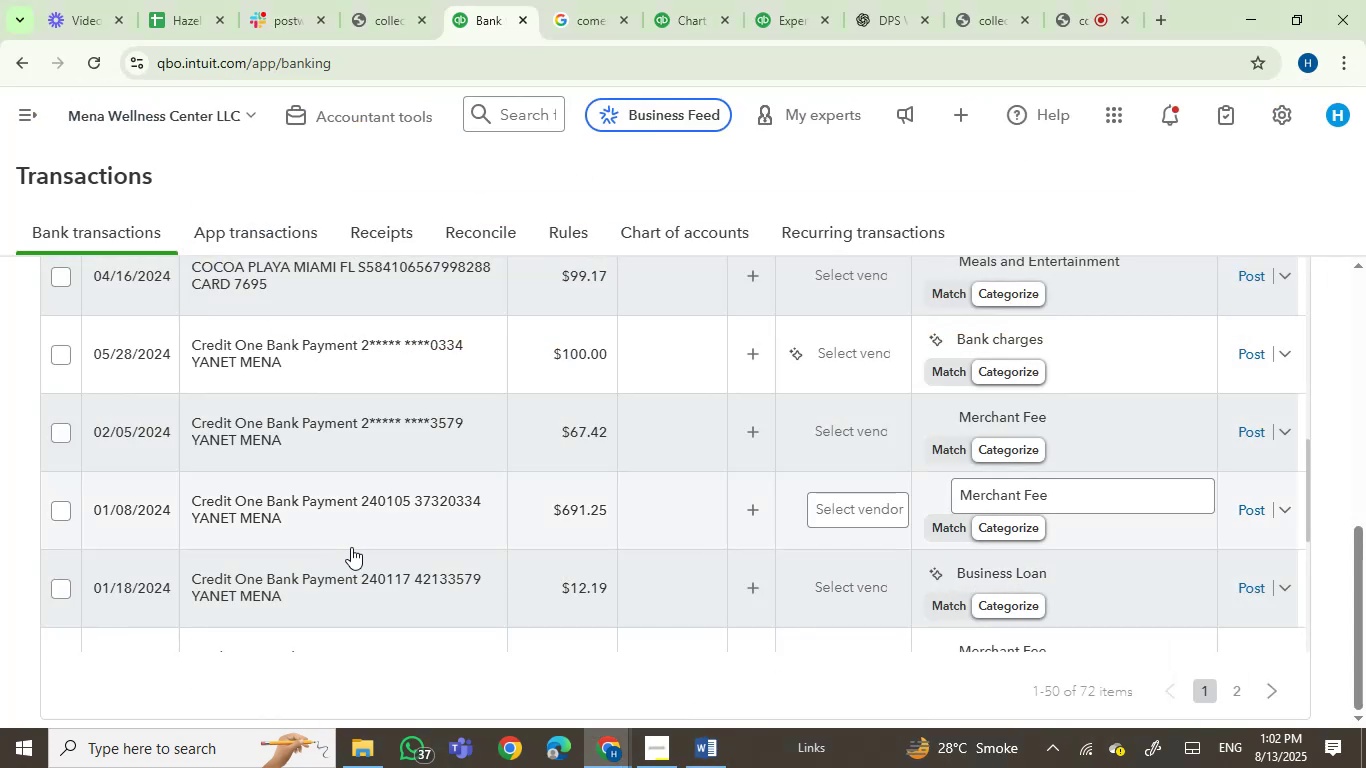 
scroll: coordinate [454, 488], scroll_direction: up, amount: 6.0
 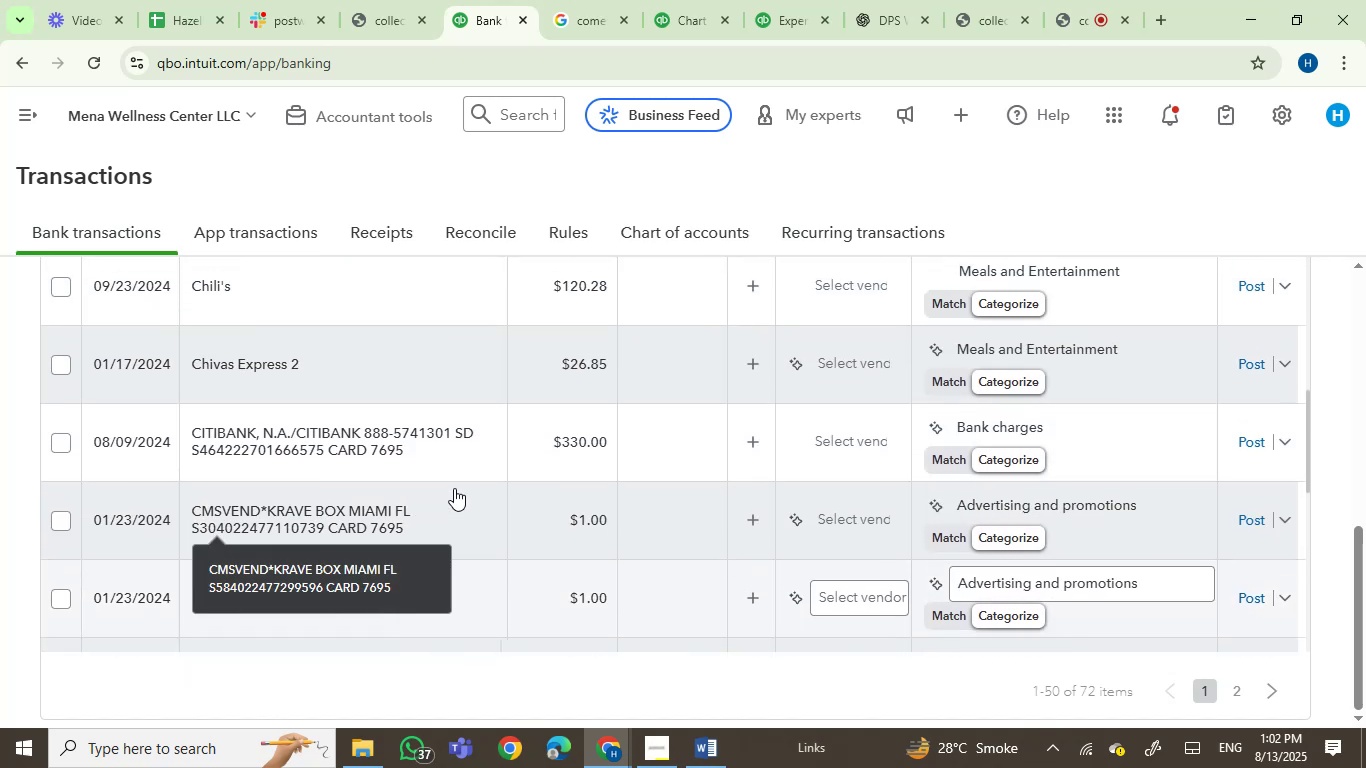 
scroll: coordinate [454, 488], scroll_direction: none, amount: 0.0
 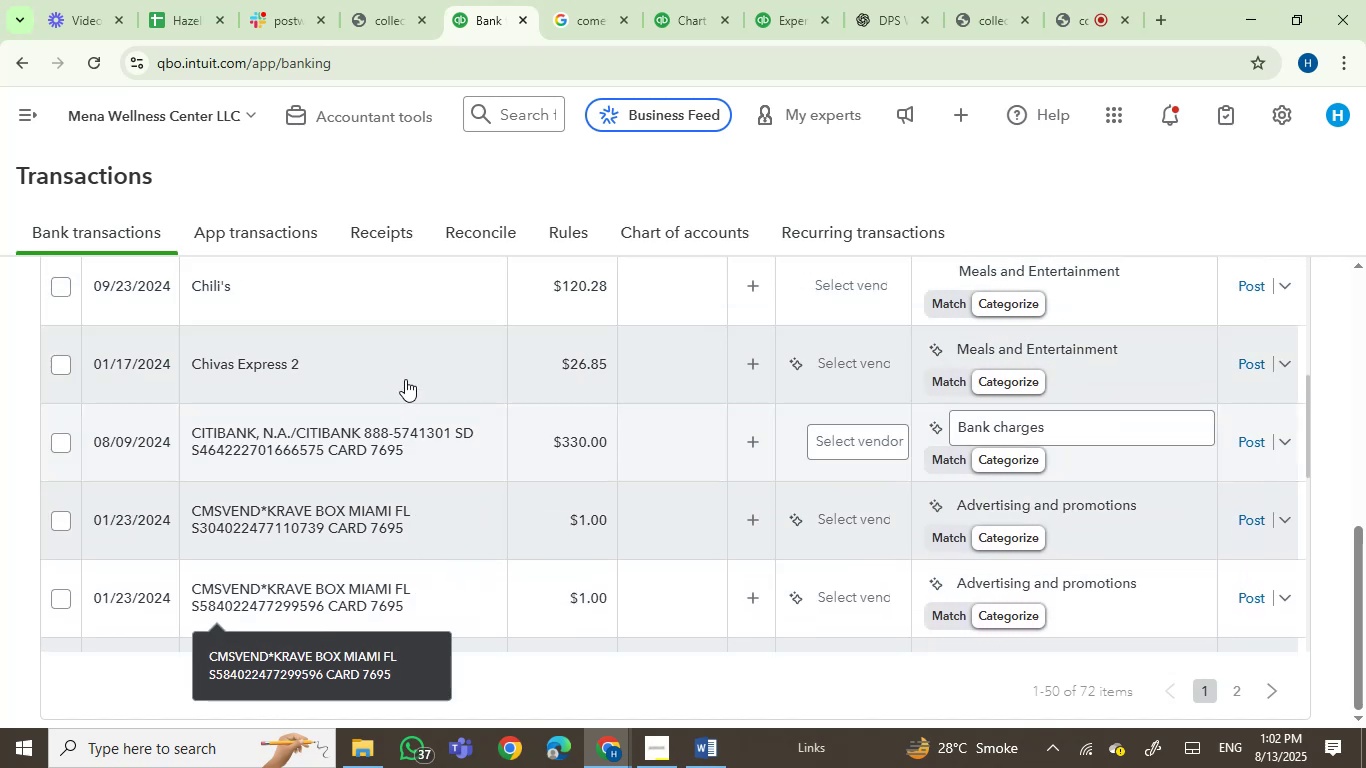 
left_click([418, 345])
 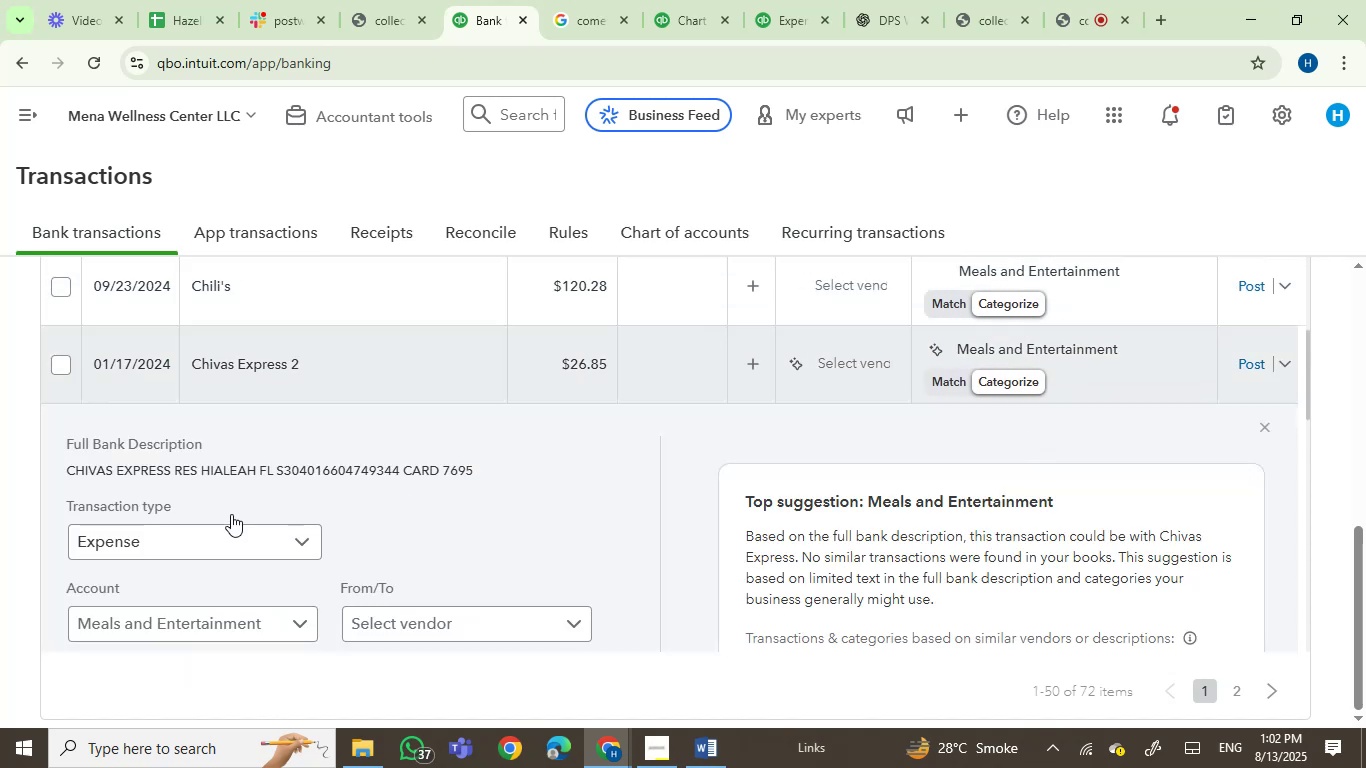 
left_click([104, 468])
 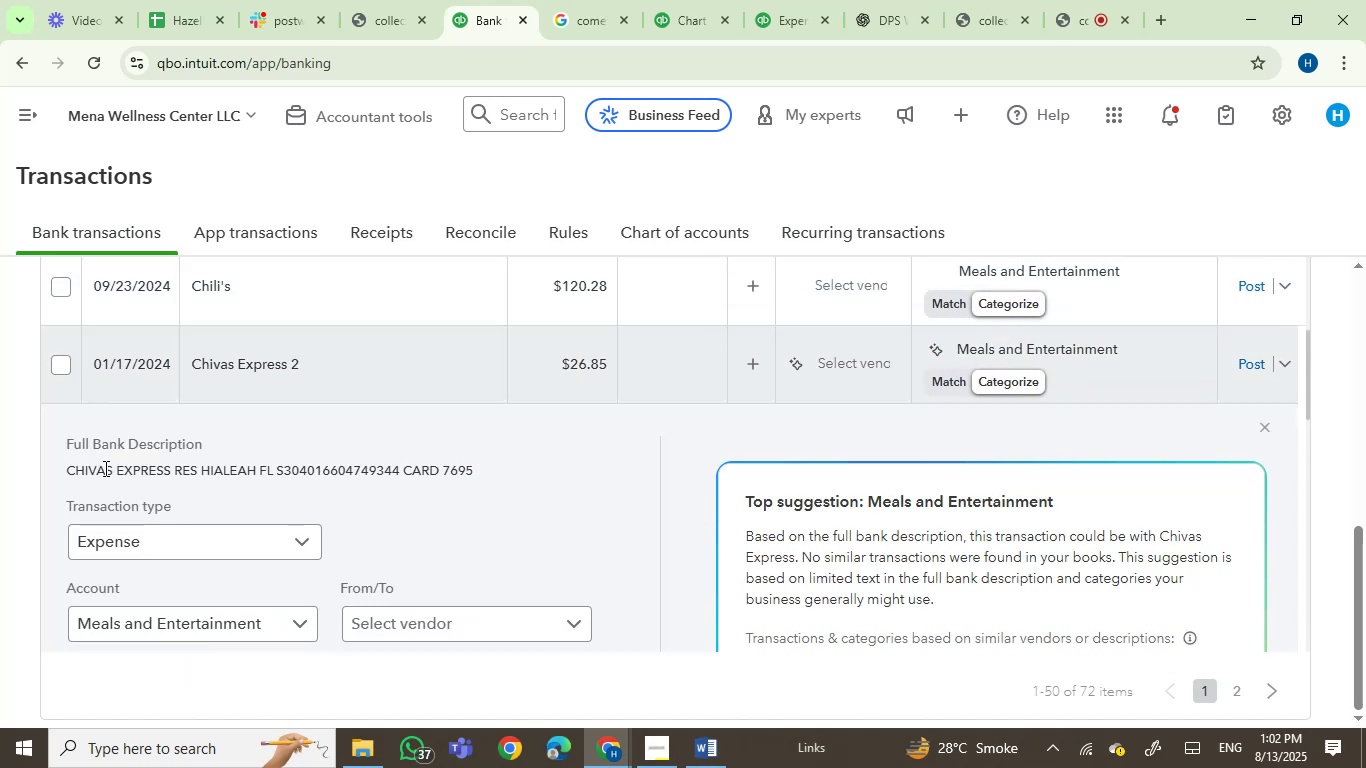 
left_click_drag(start_coordinate=[104, 468], to_coordinate=[275, 466])
 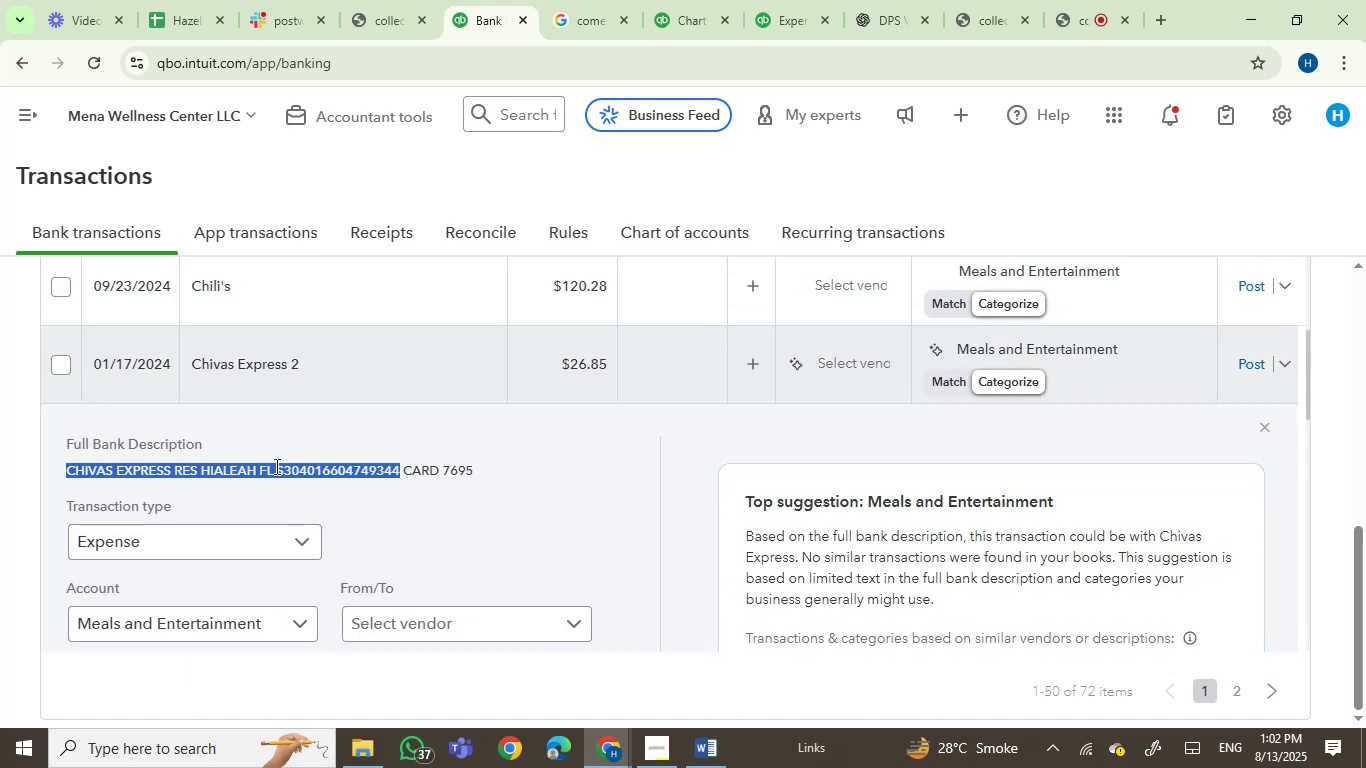 
left_click([274, 469])
 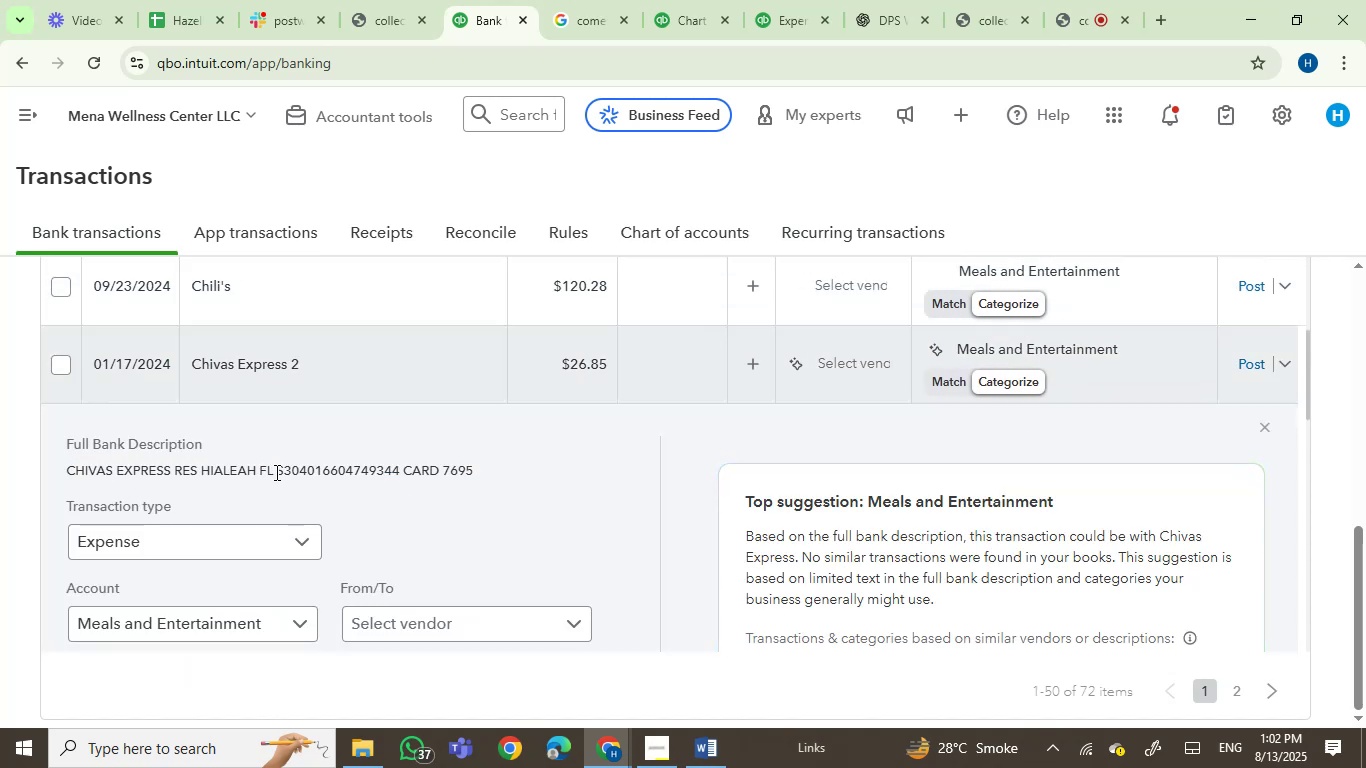 
left_click_drag(start_coordinate=[275, 472], to_coordinate=[64, 472])
 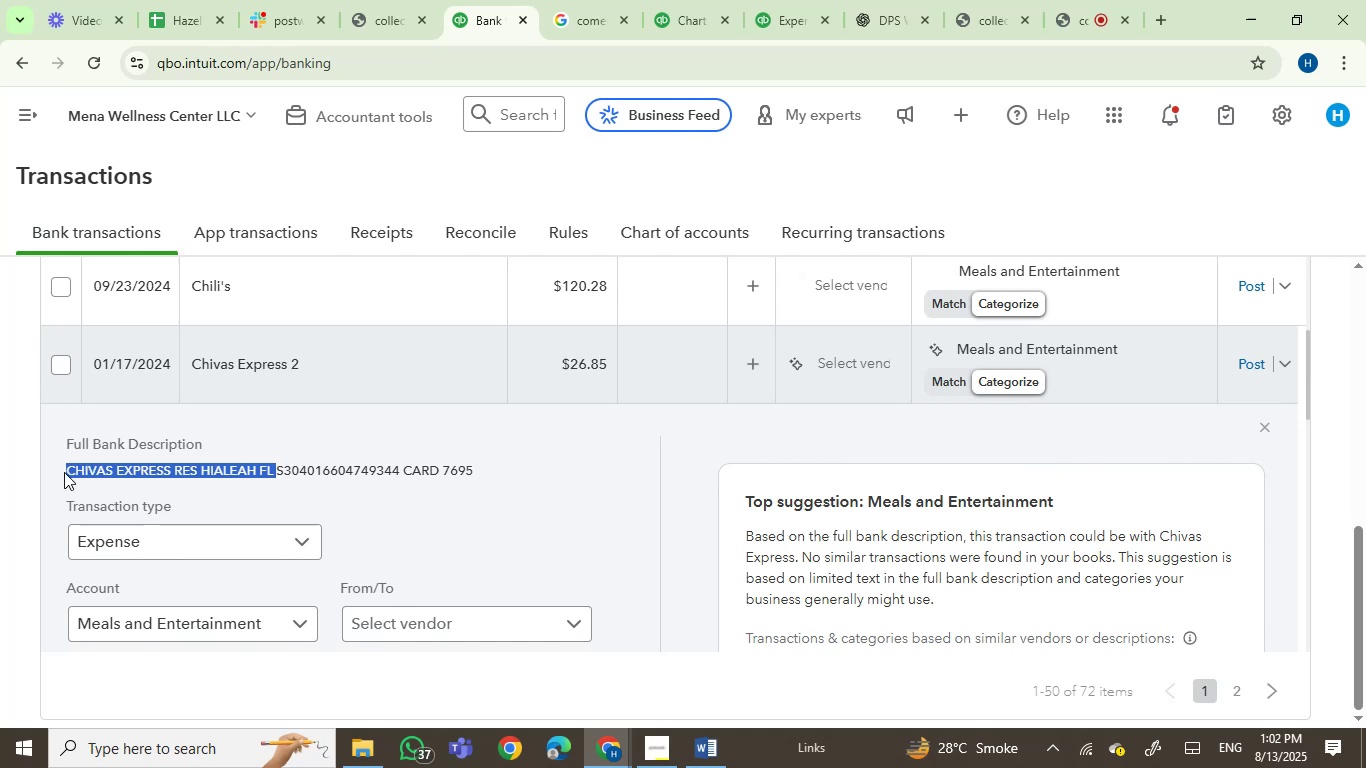 
key(Control+C)
 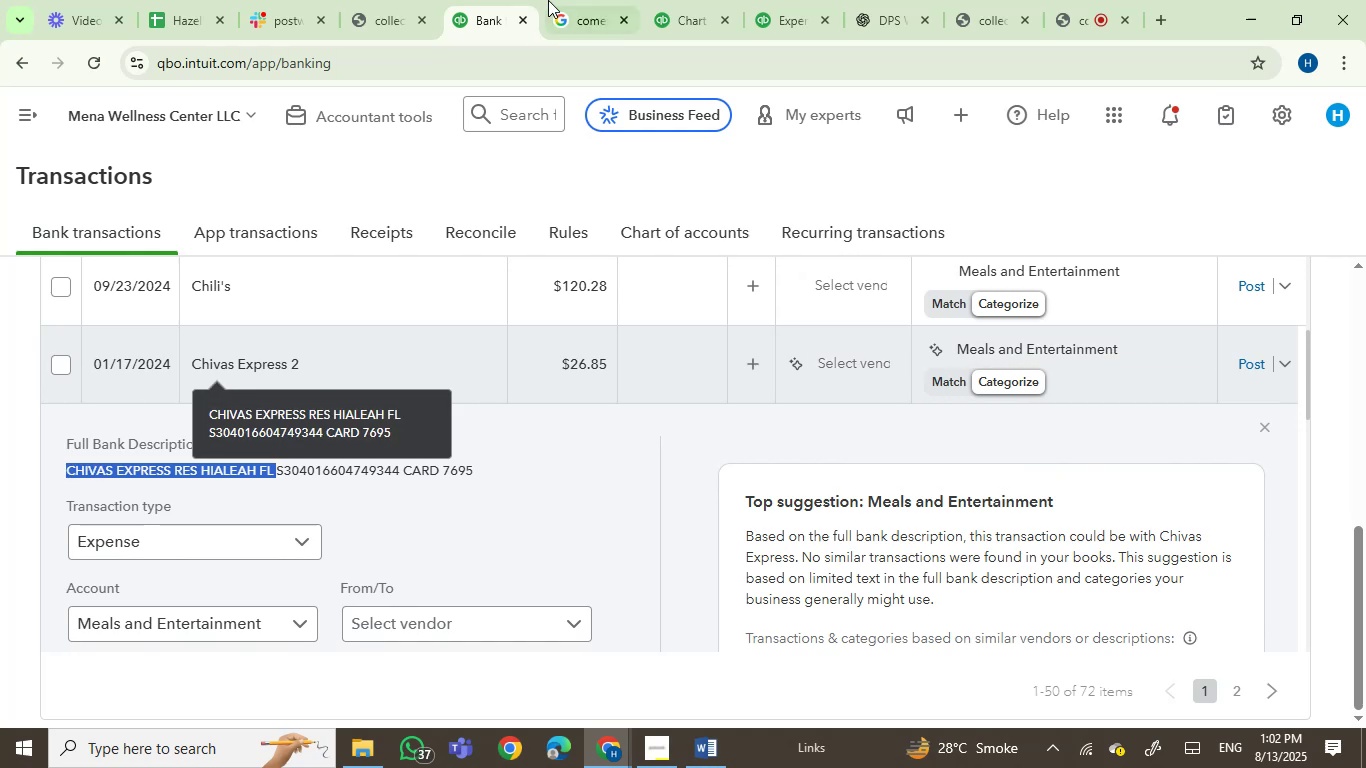 
left_click([568, 0])
 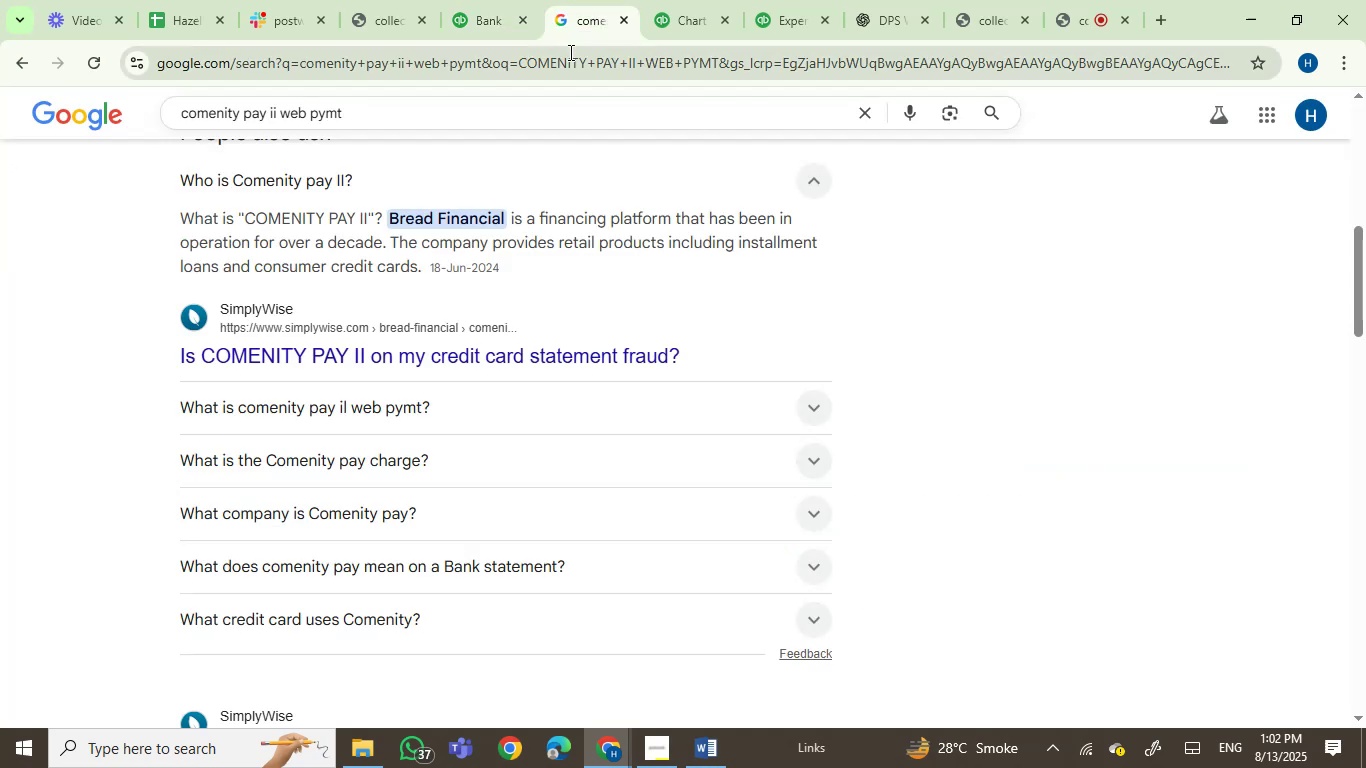 
double_click([569, 52])
 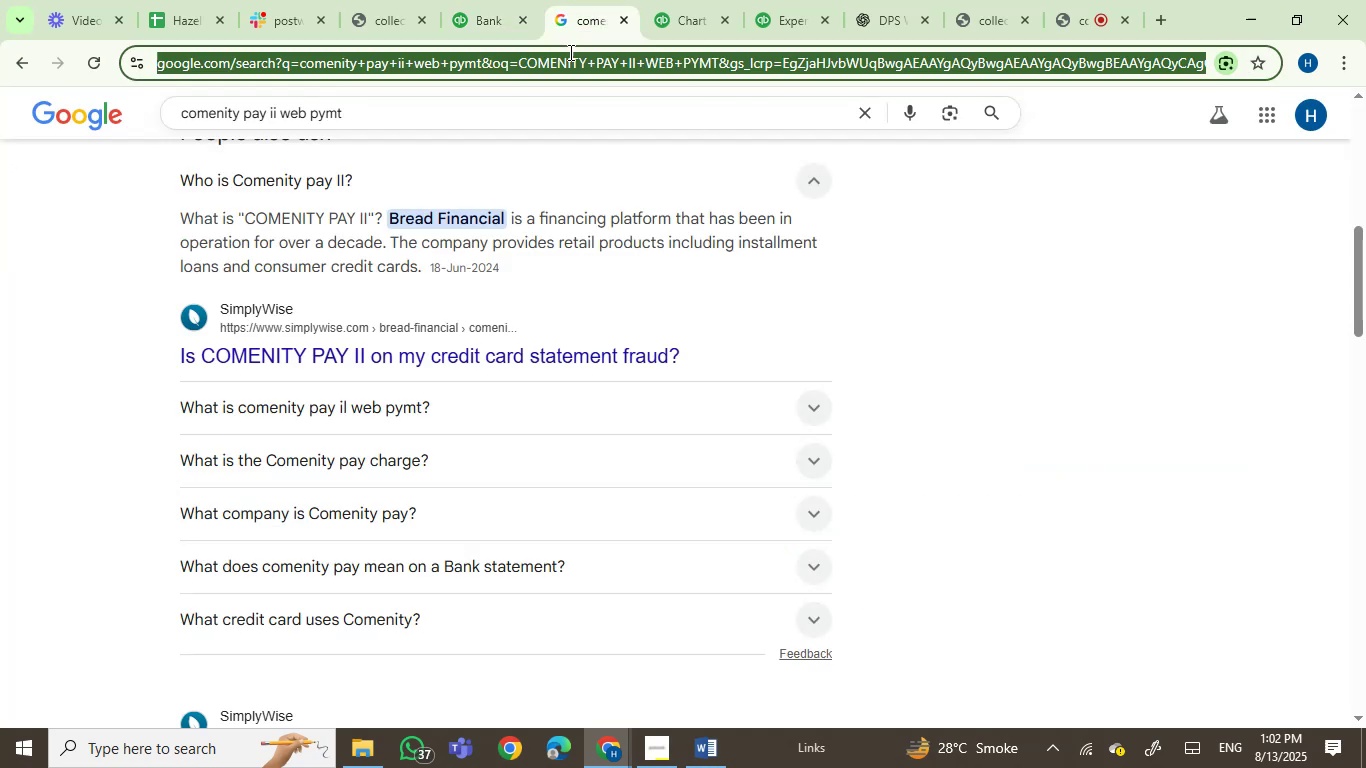 
key(Control+V)
 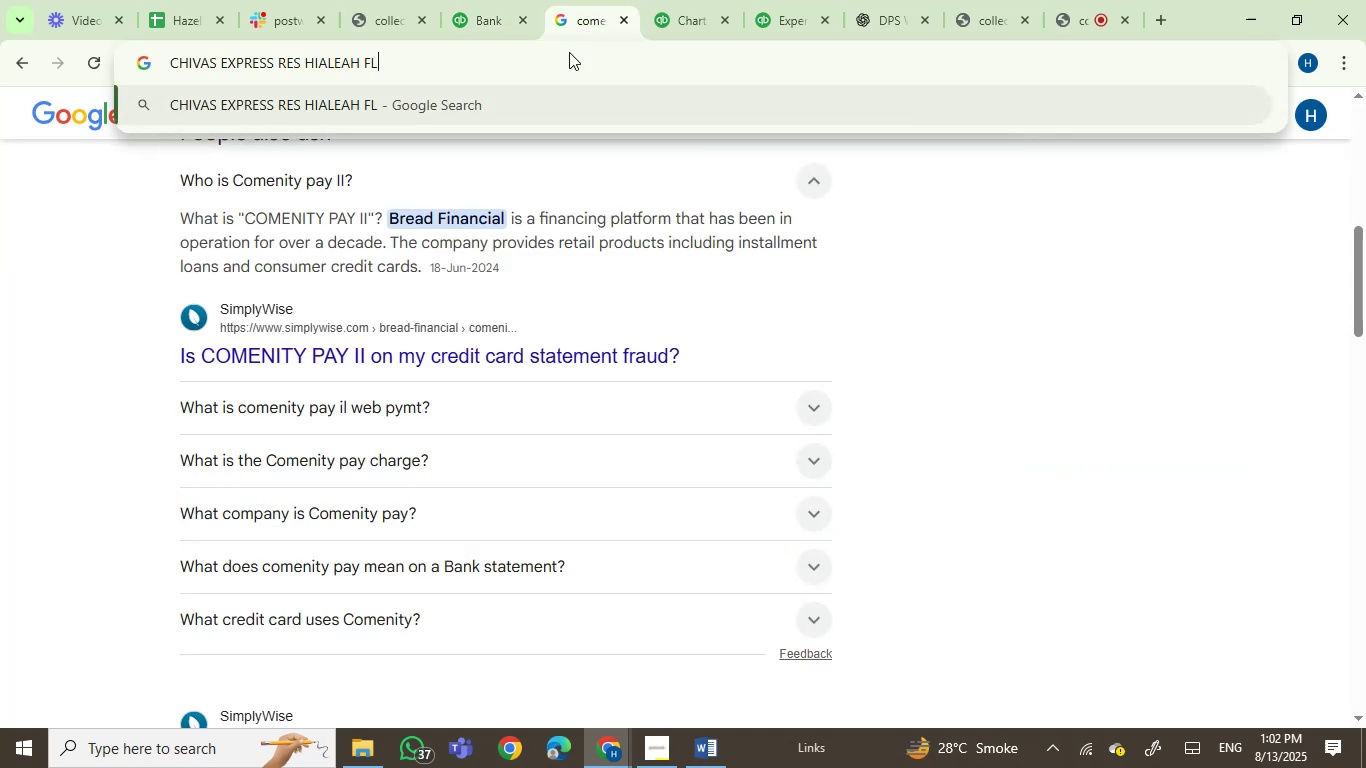 
key(Enter)
 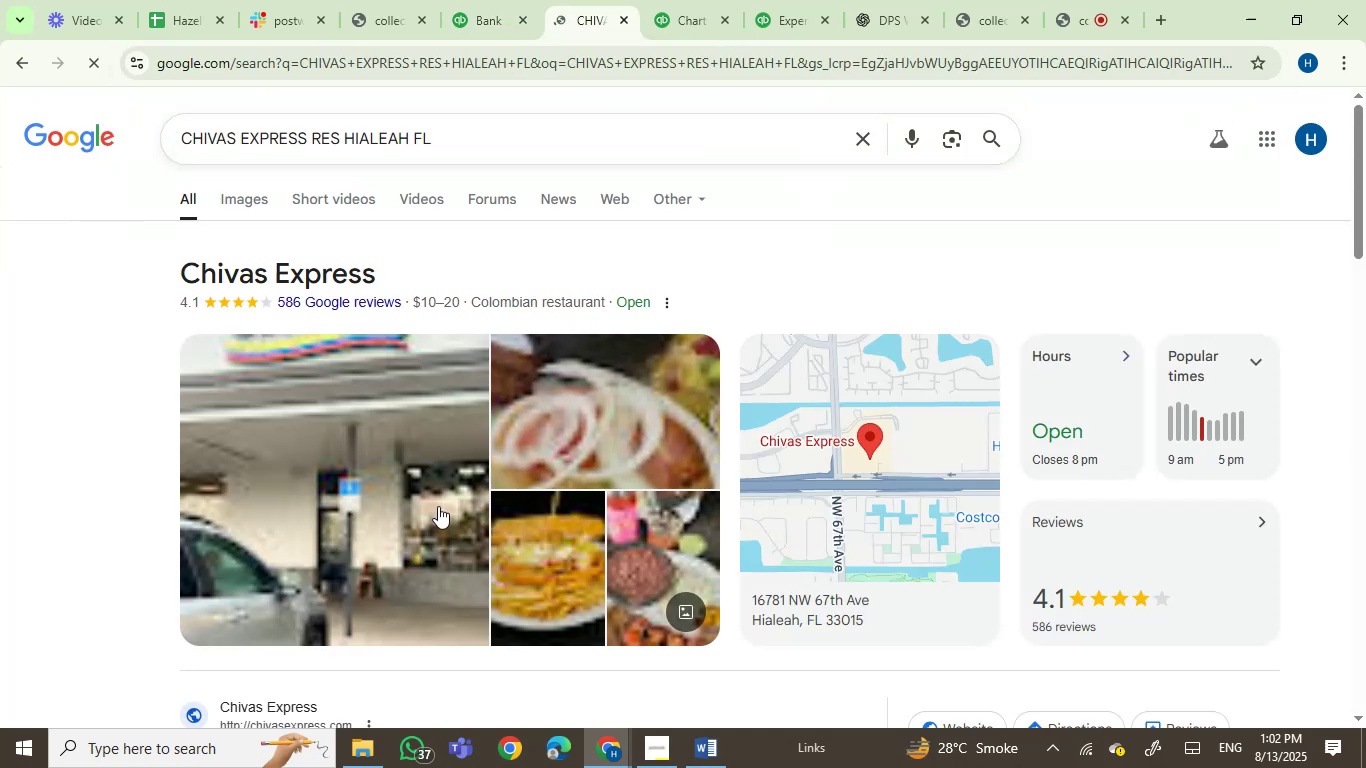 
scroll: coordinate [118, 522], scroll_direction: down, amount: 3.0
 